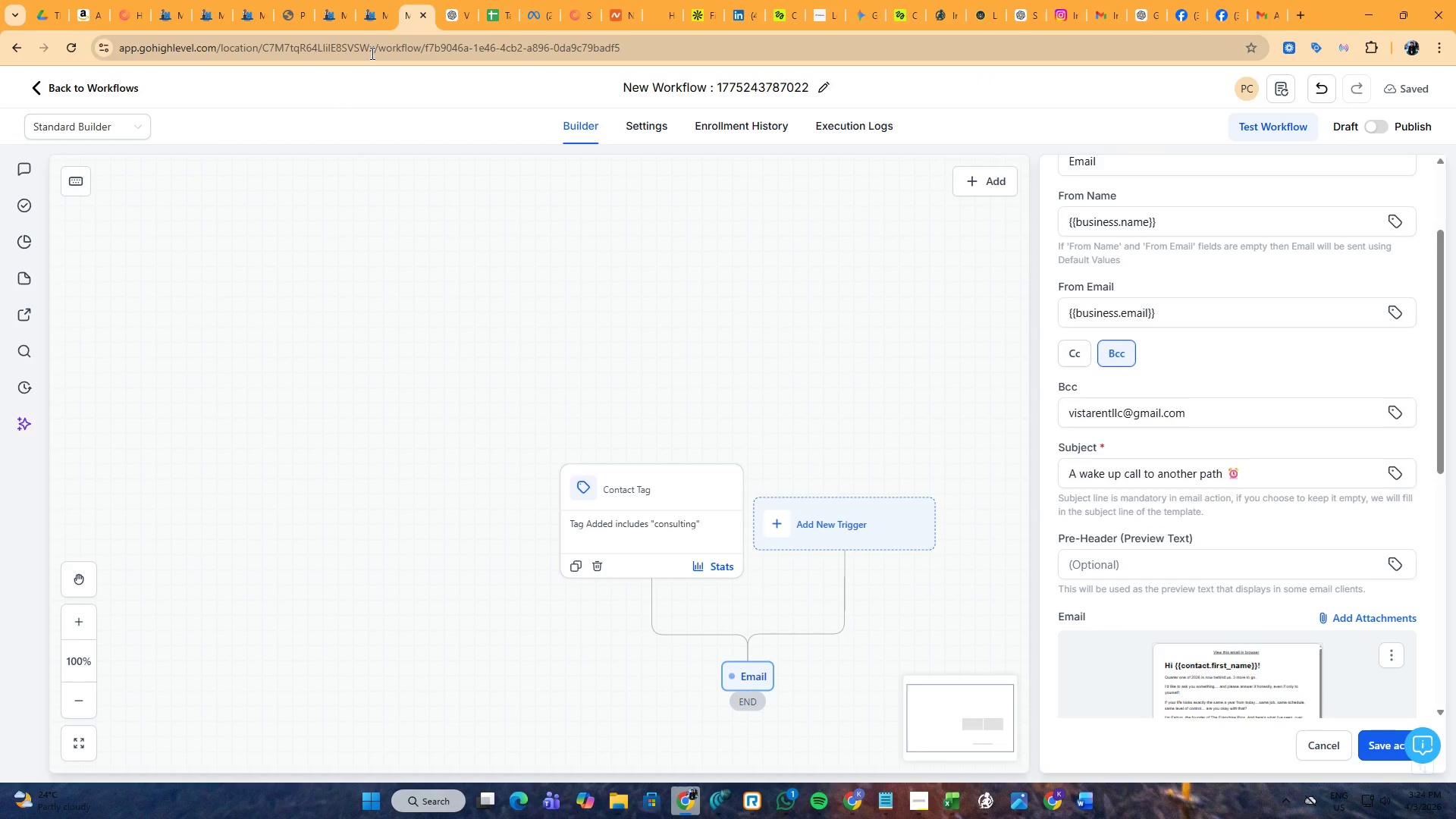 
left_click([335, 0])
 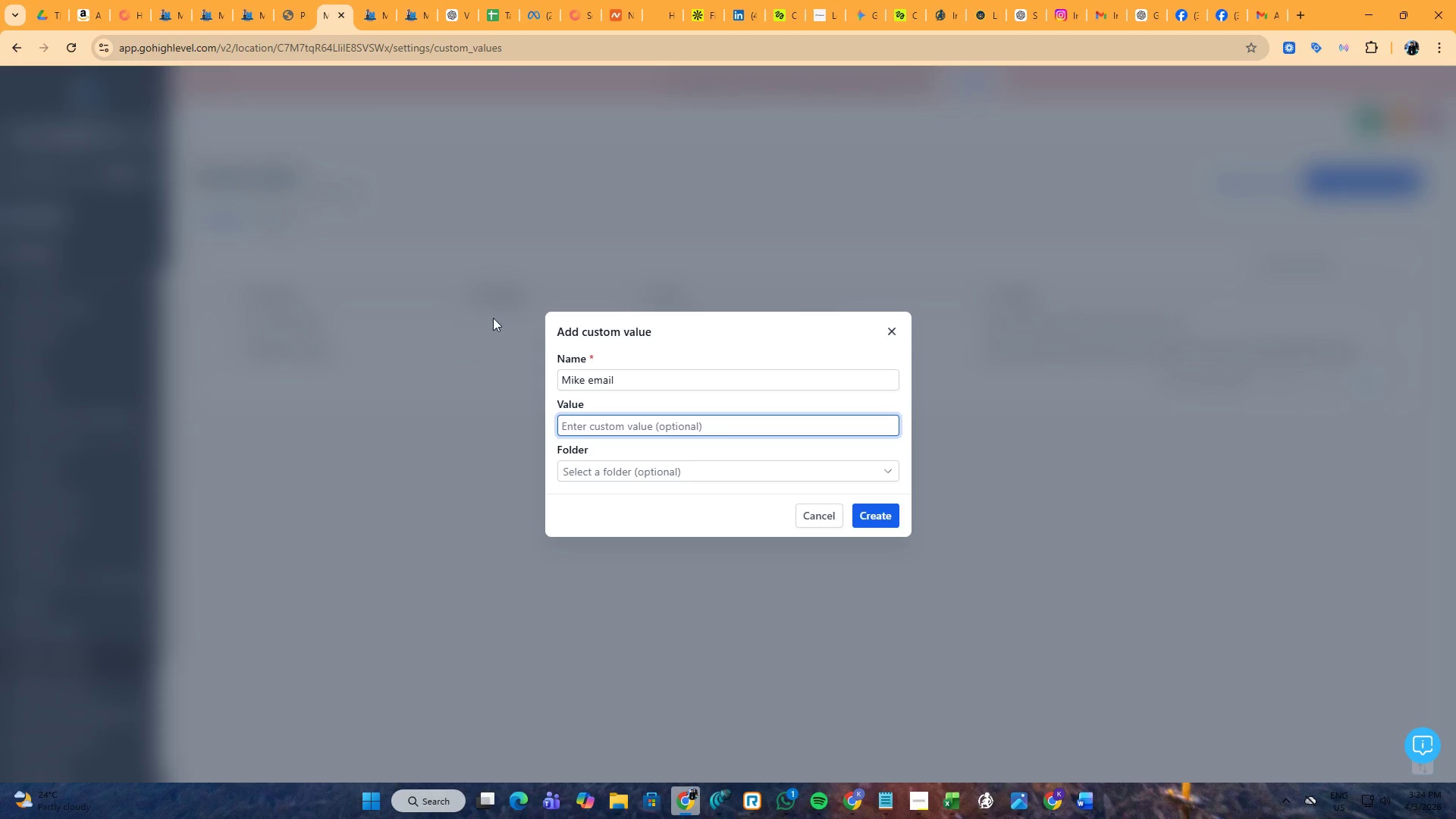 
key(Control+V)
 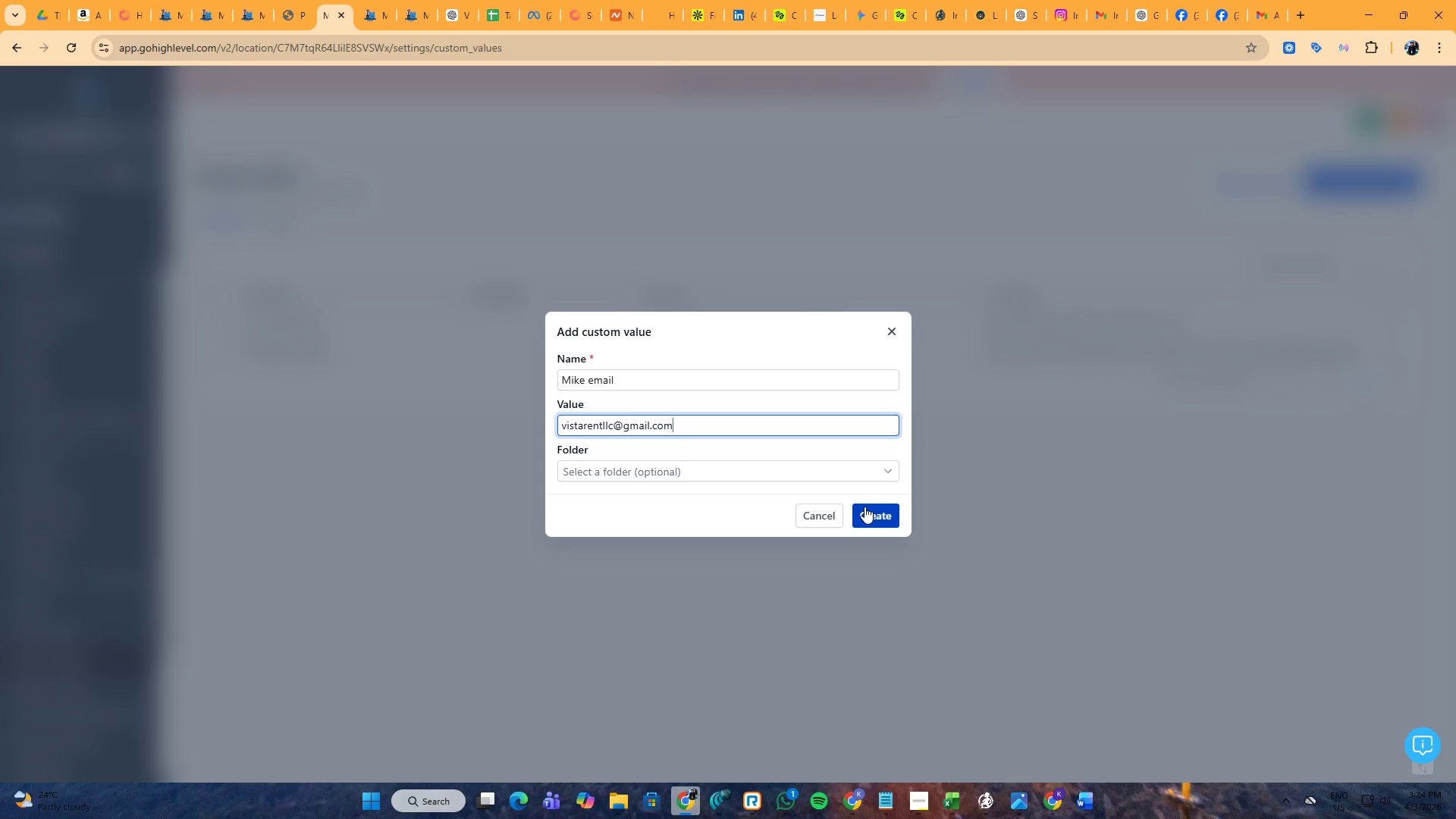 
left_click([864, 507])
 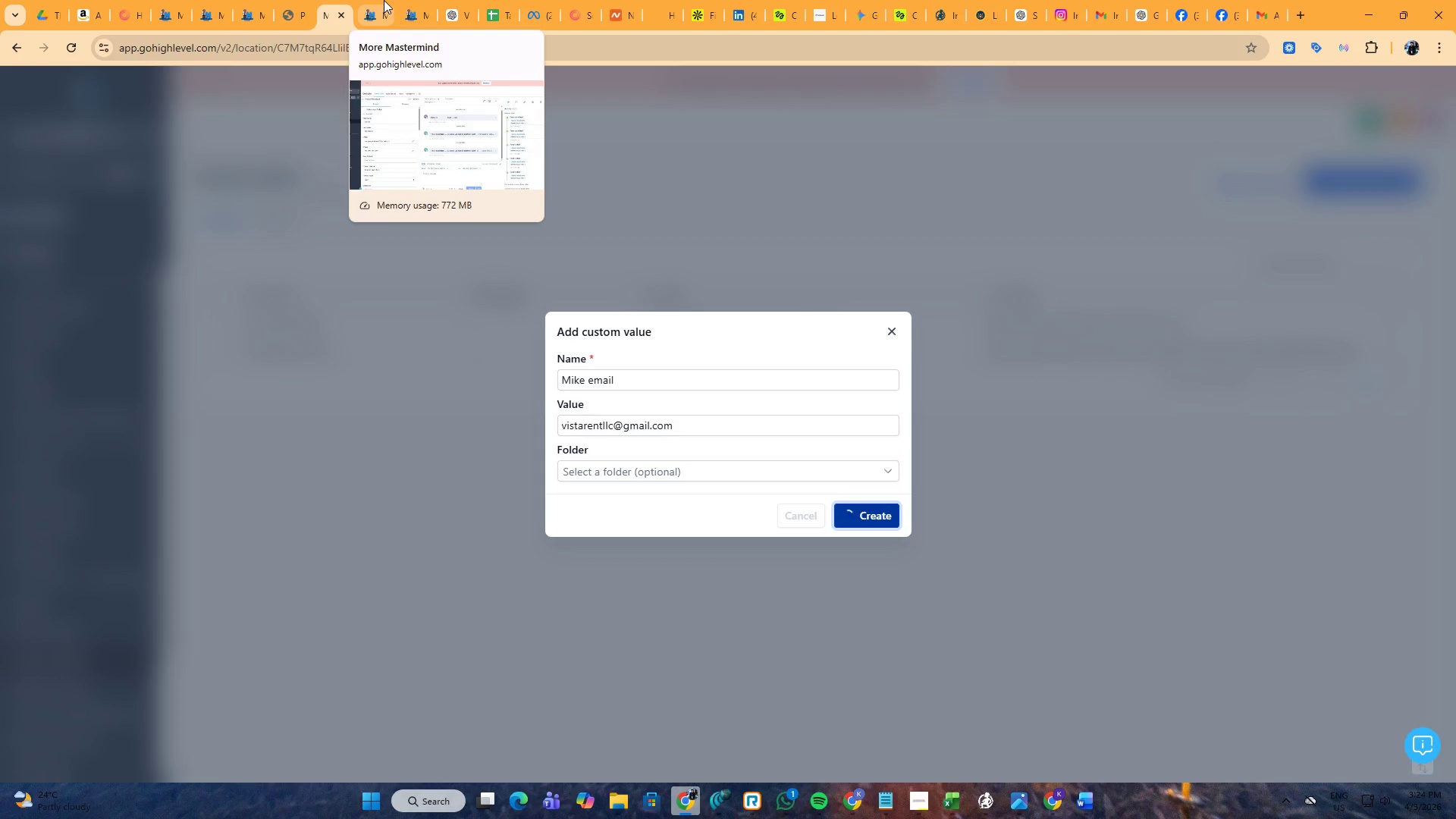 
left_click([384, 0])
 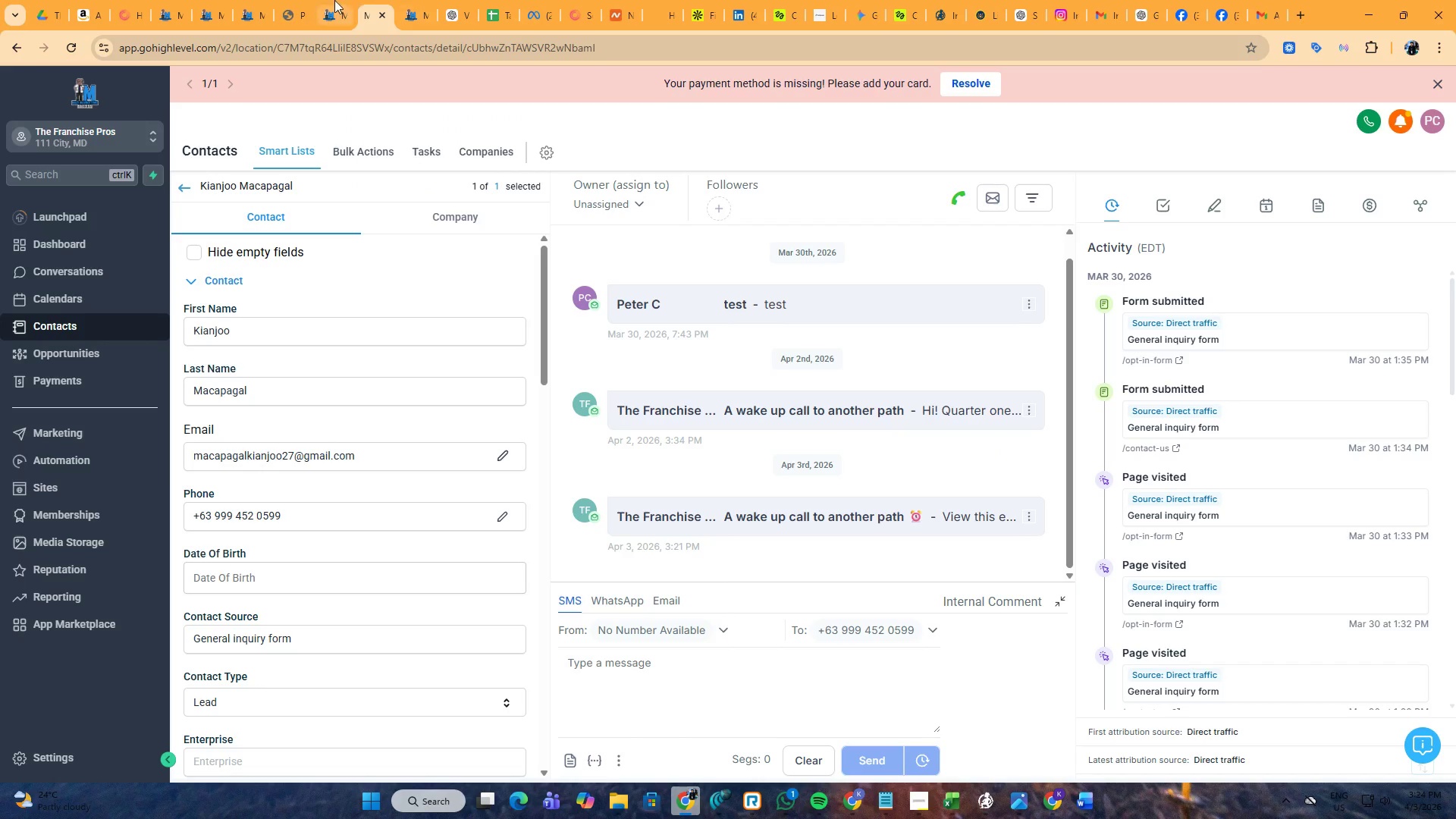 
left_click([413, 0])
 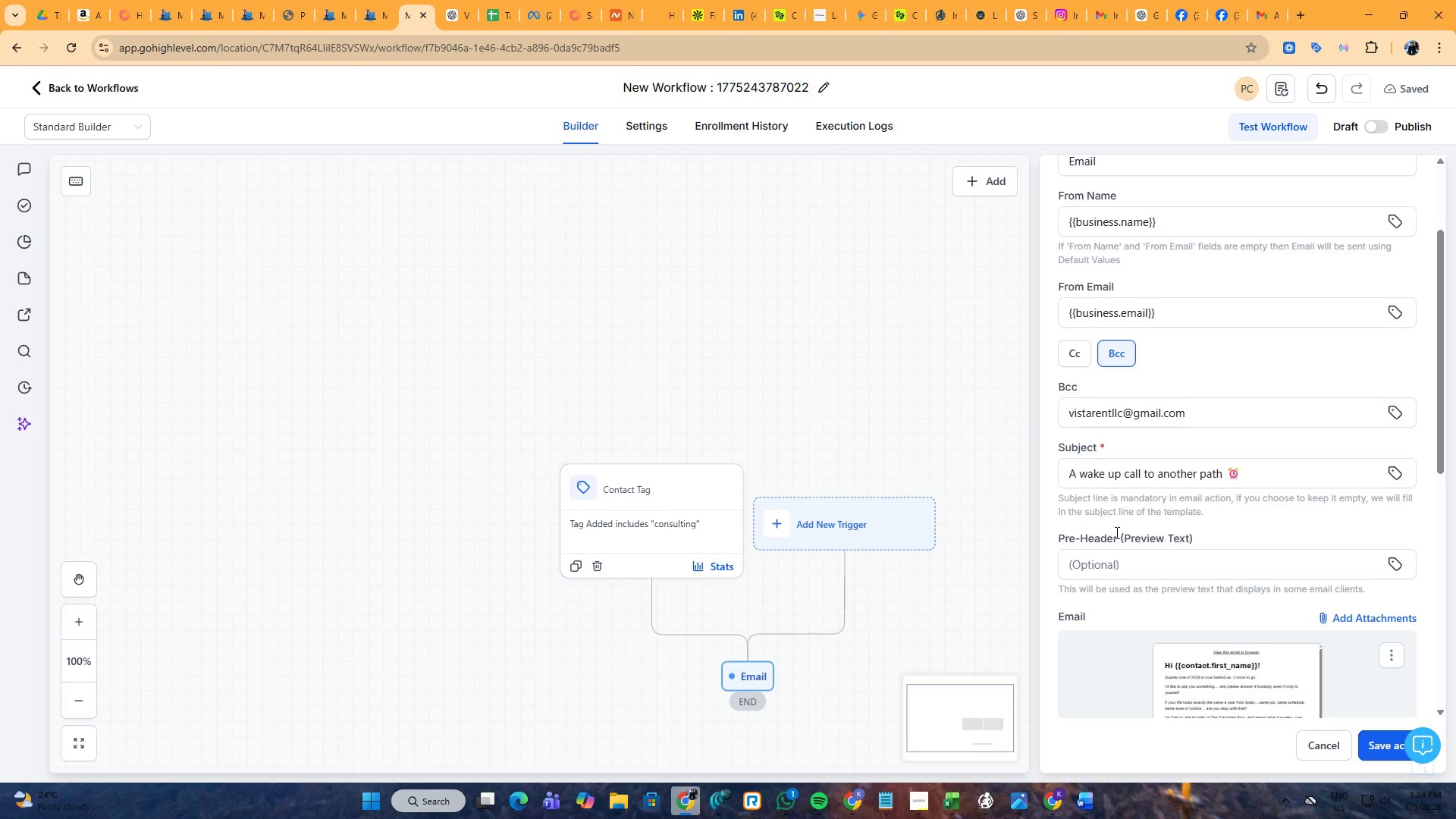 
left_click([1219, 420])
 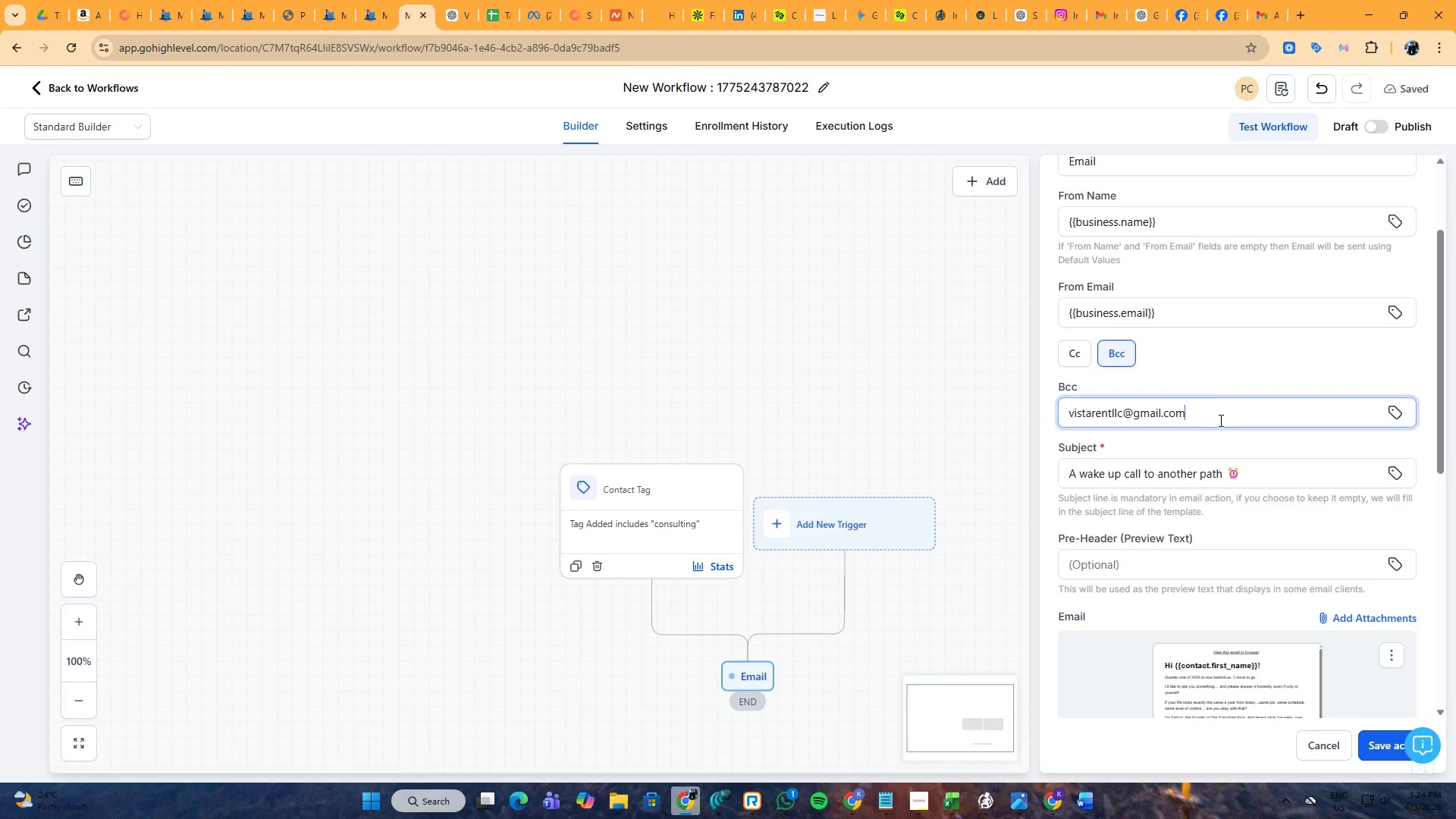 
left_click_drag(start_coordinate=[1219, 420], to_coordinate=[998, 419])
 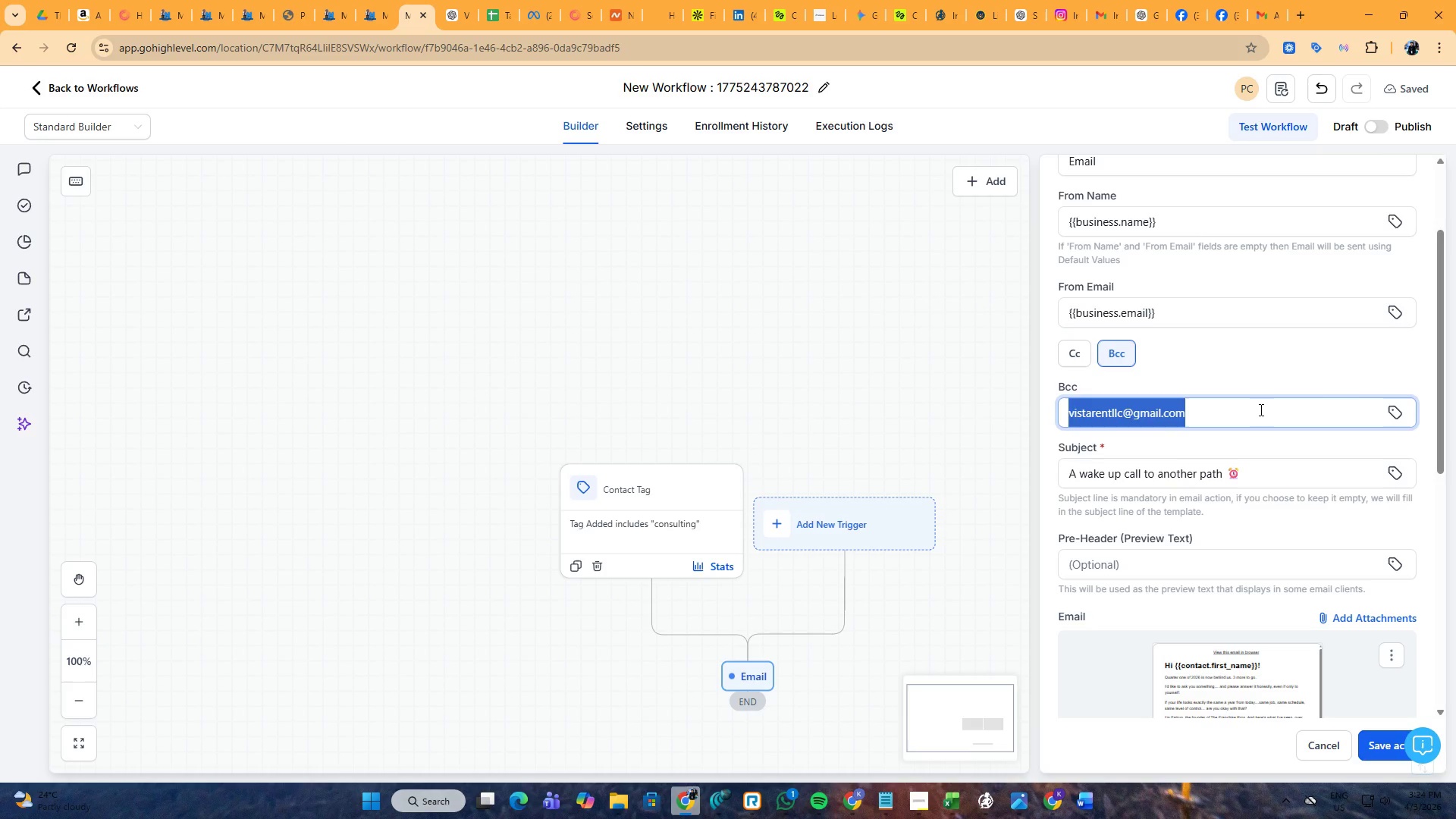 
key(Backspace)
 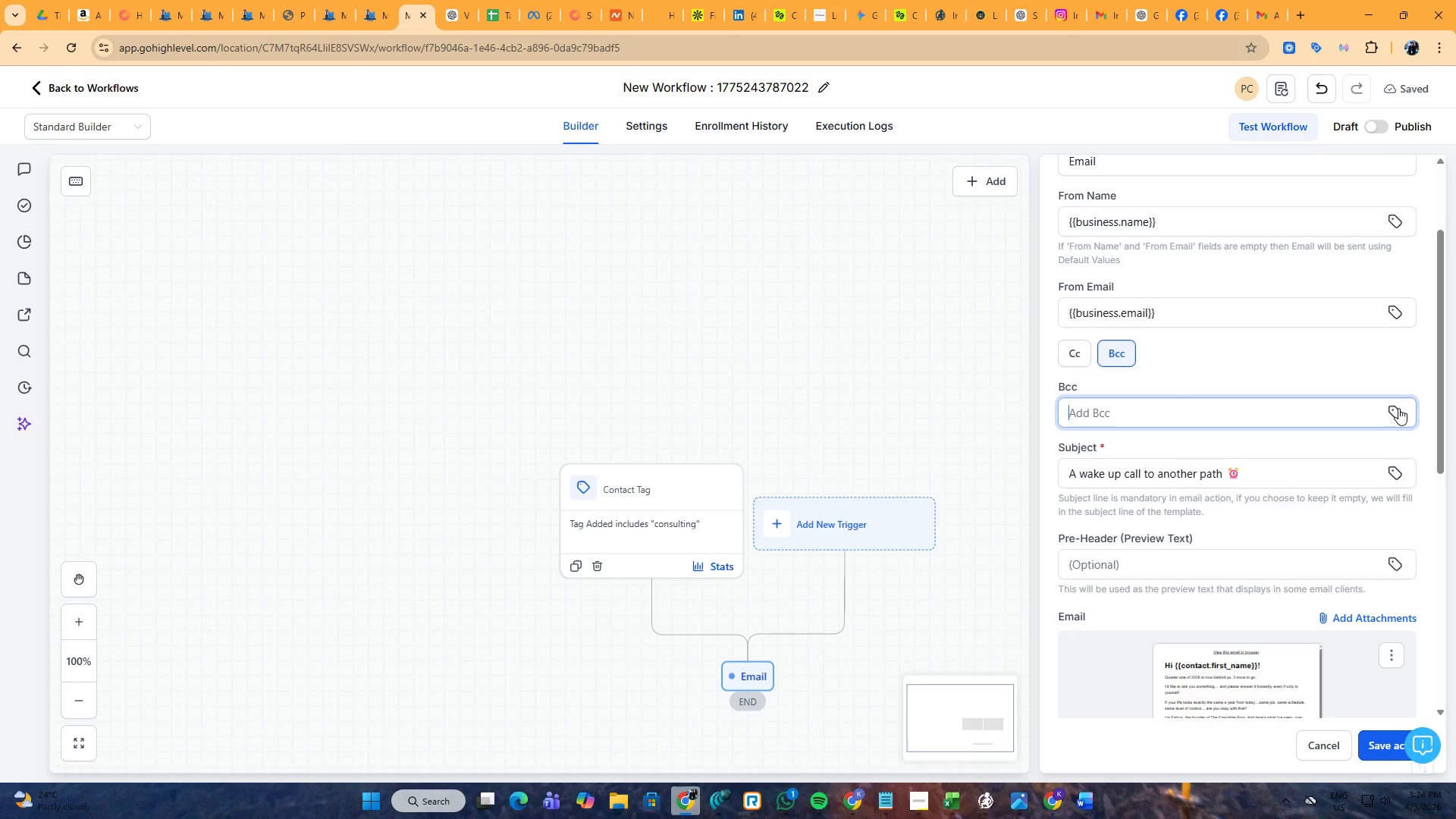 
left_click([1398, 408])
 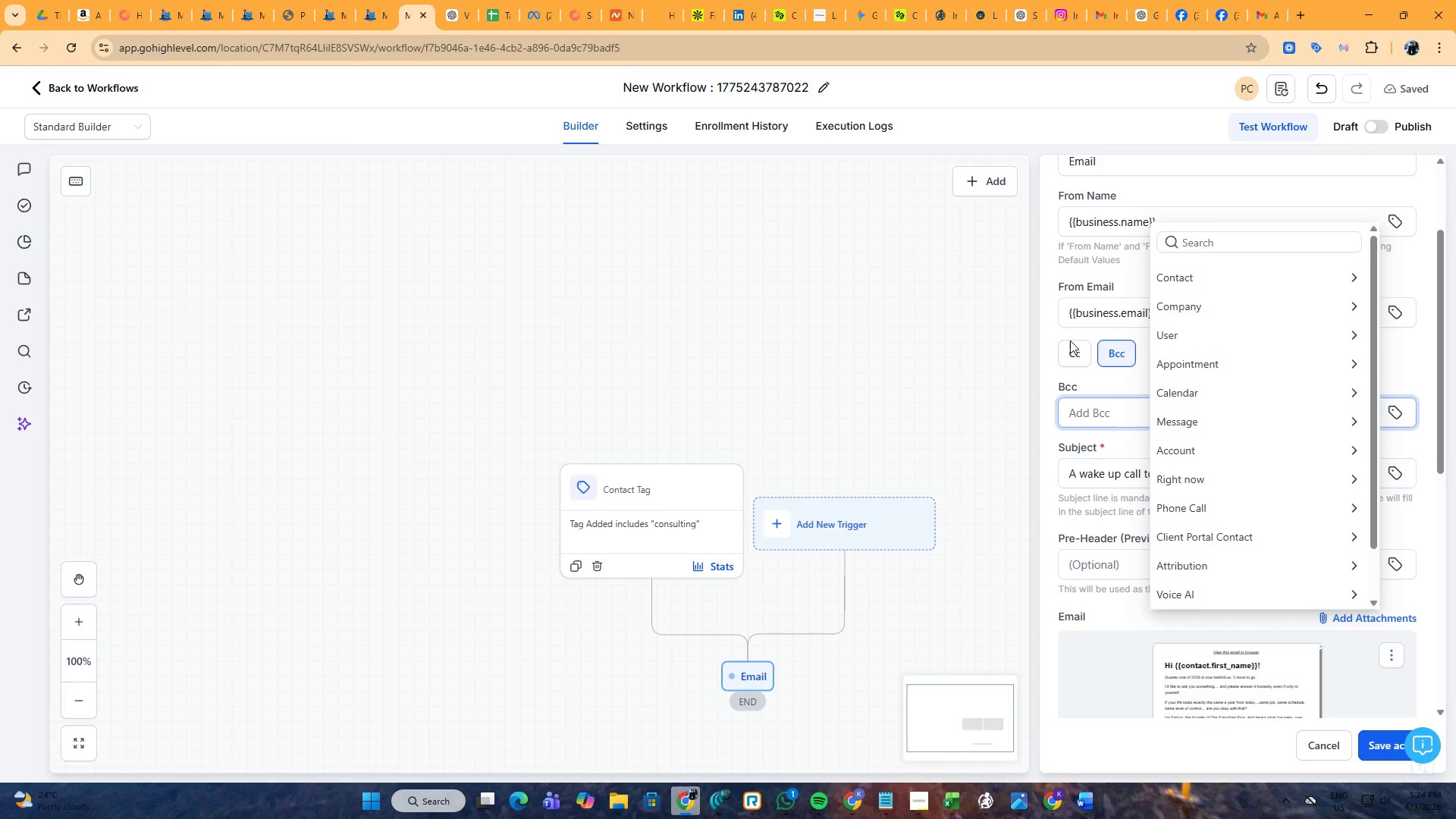 
left_click([893, 378])
 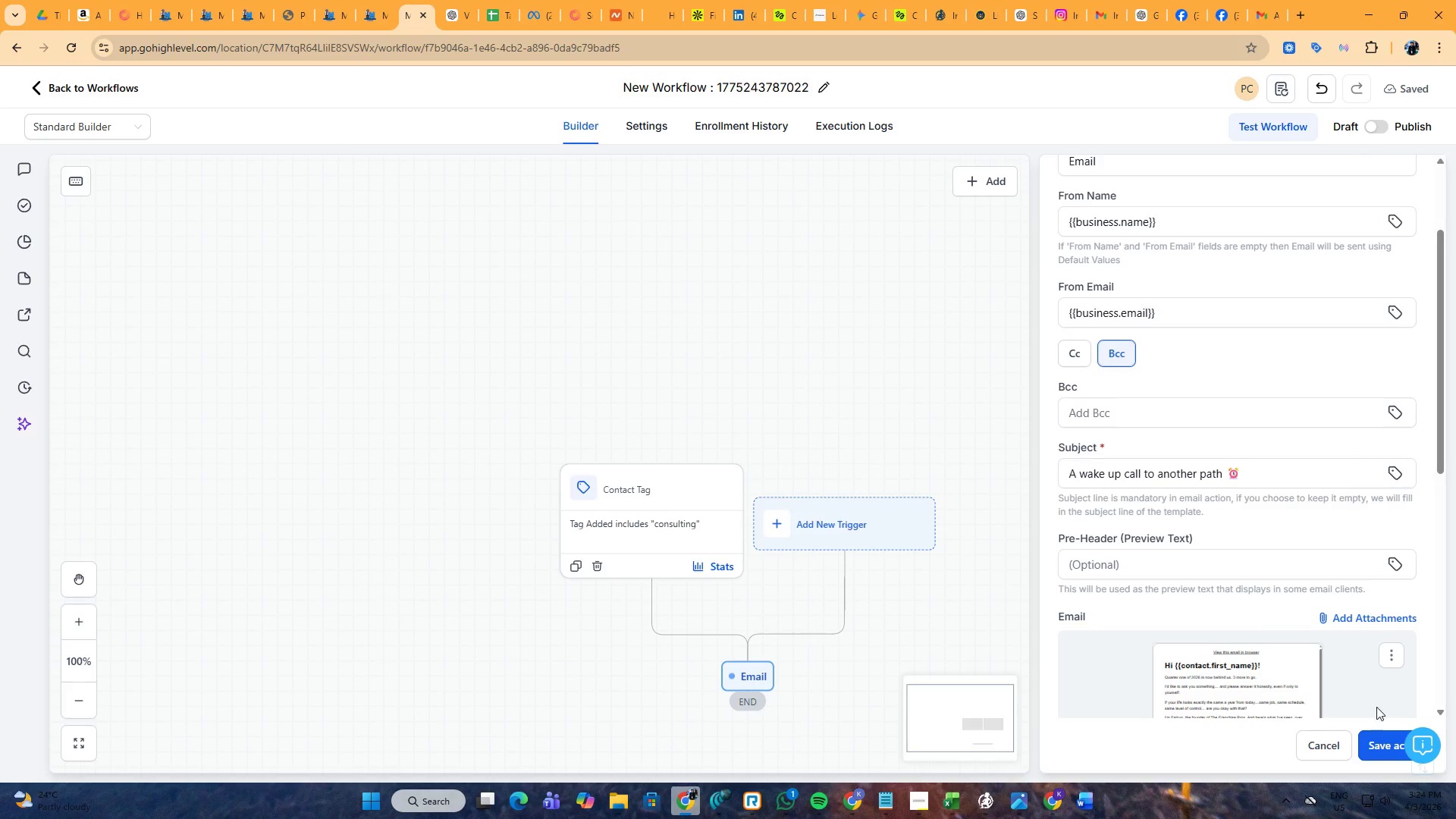 
left_click([1375, 736])
 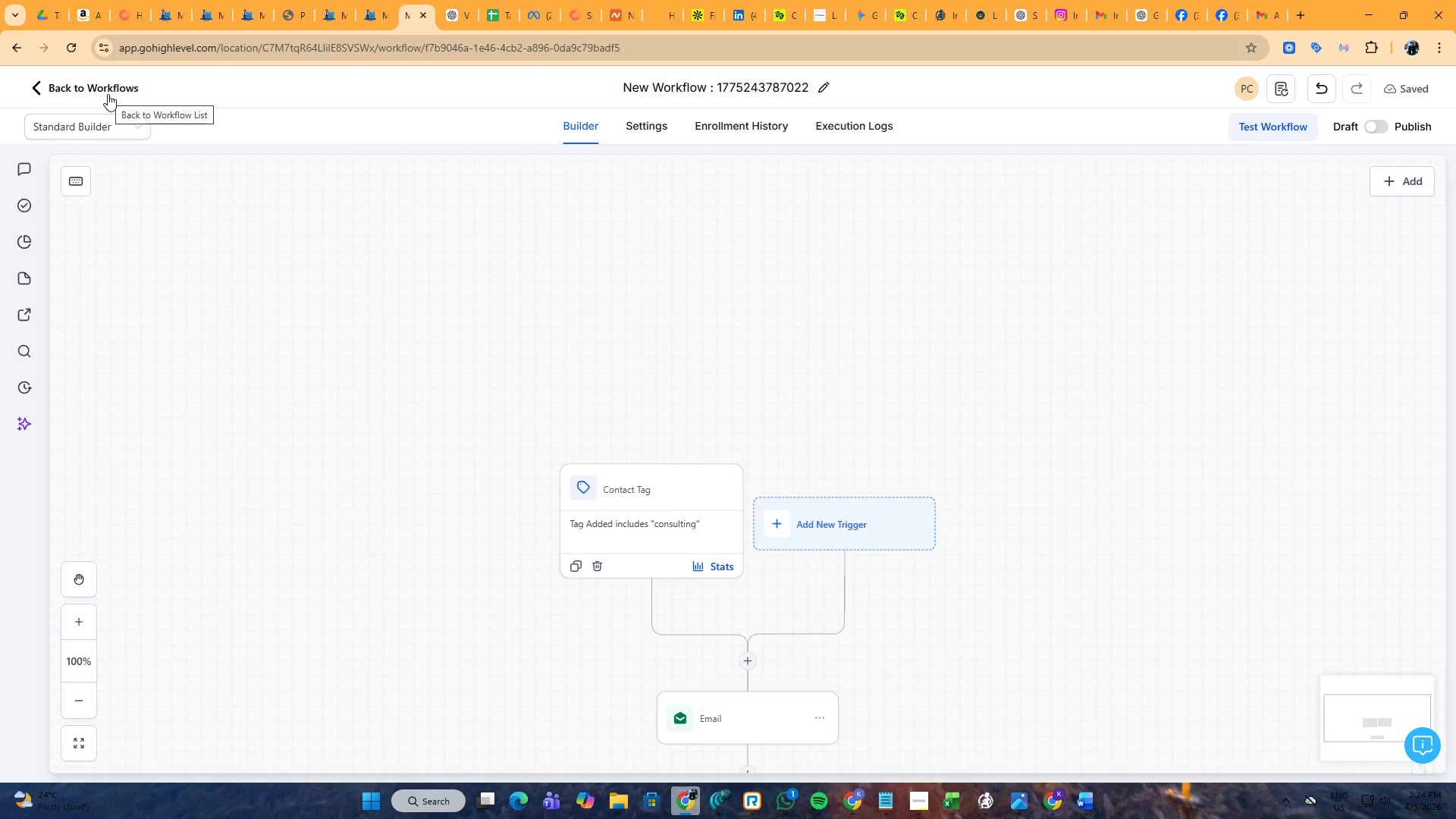 
wait(6.52)
 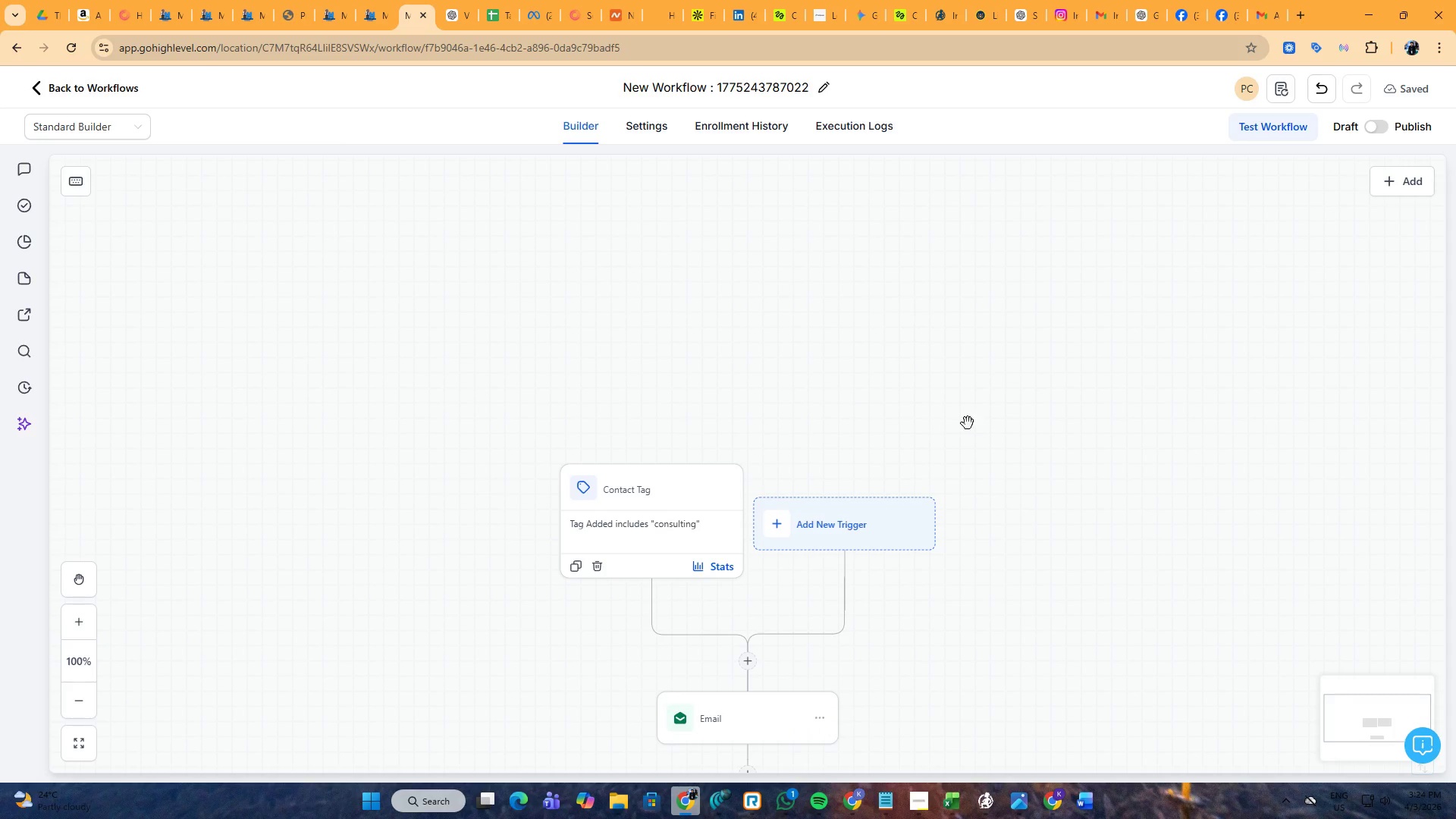 
left_click([825, 90])
 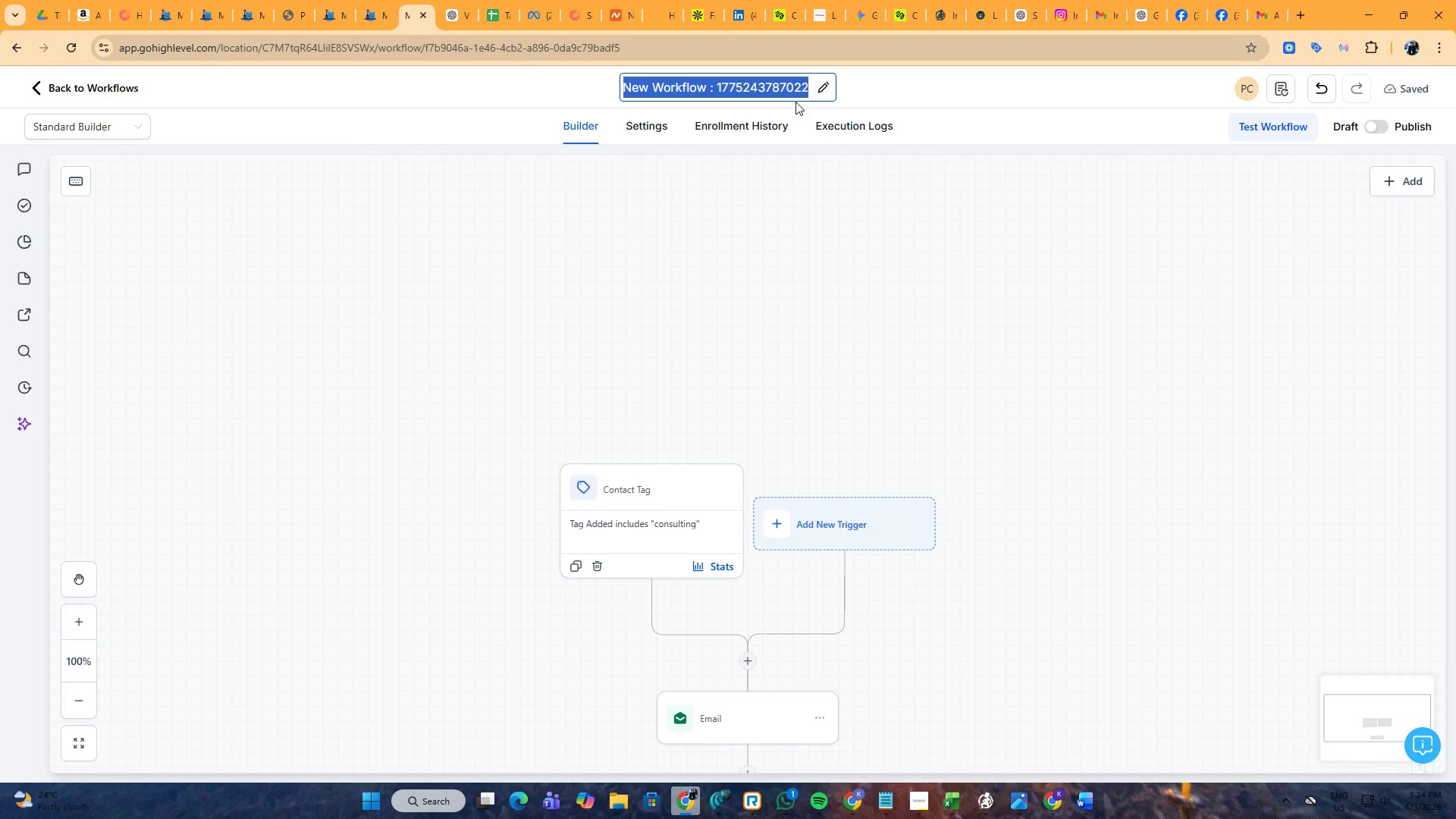 
type(Email Campaign)
 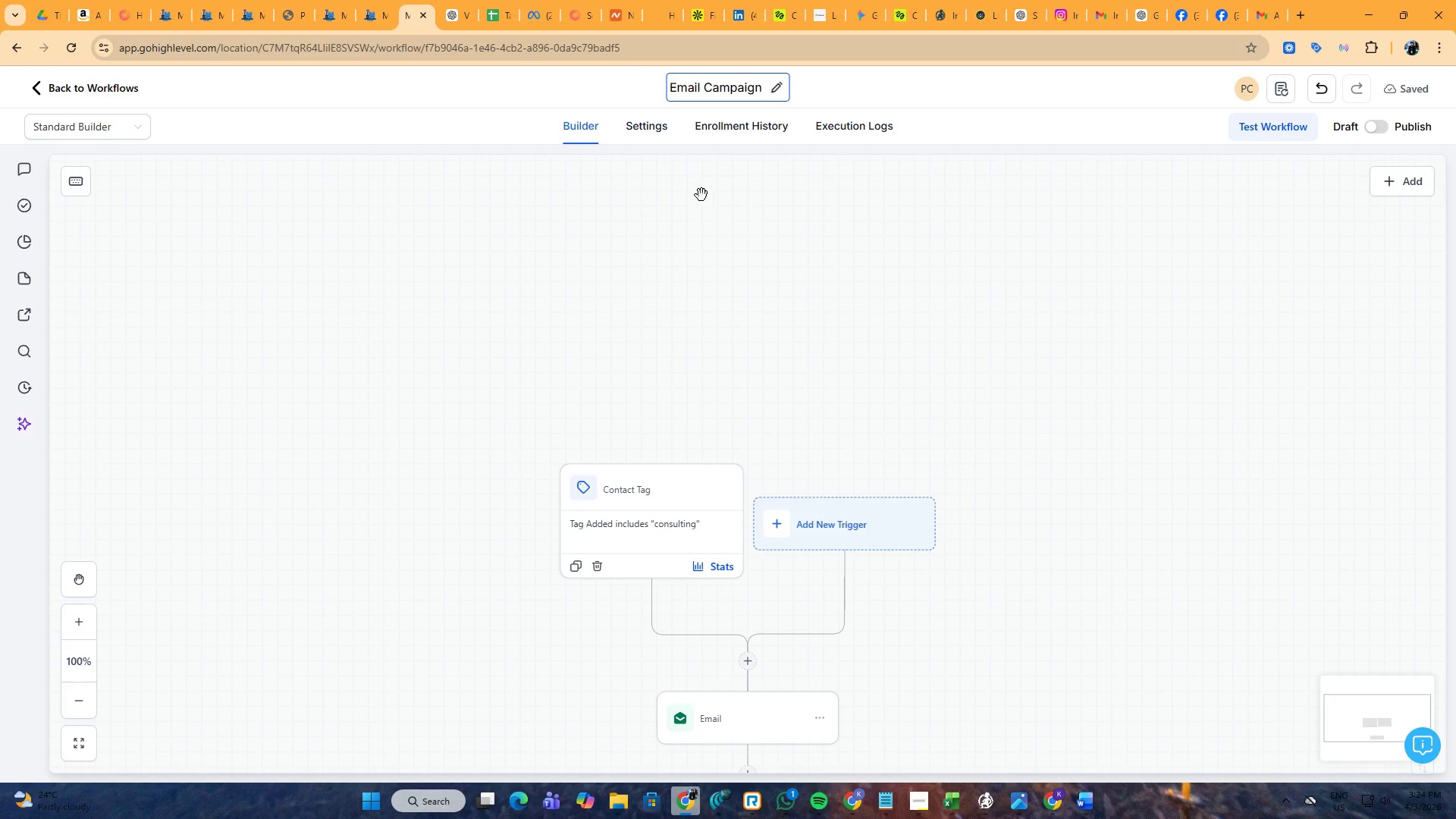 
left_click([674, 93])
 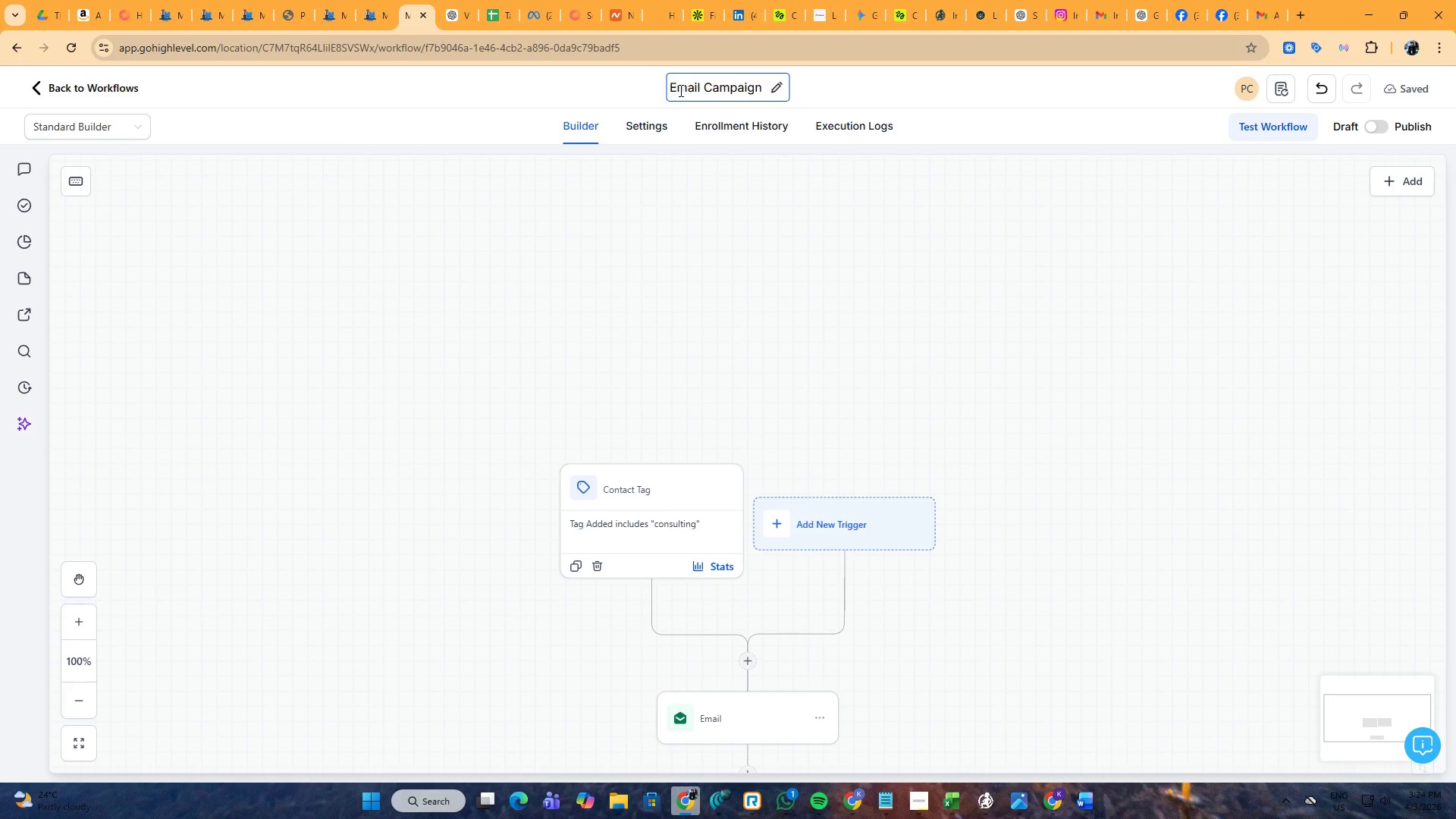 
key(ArrowLeft)
 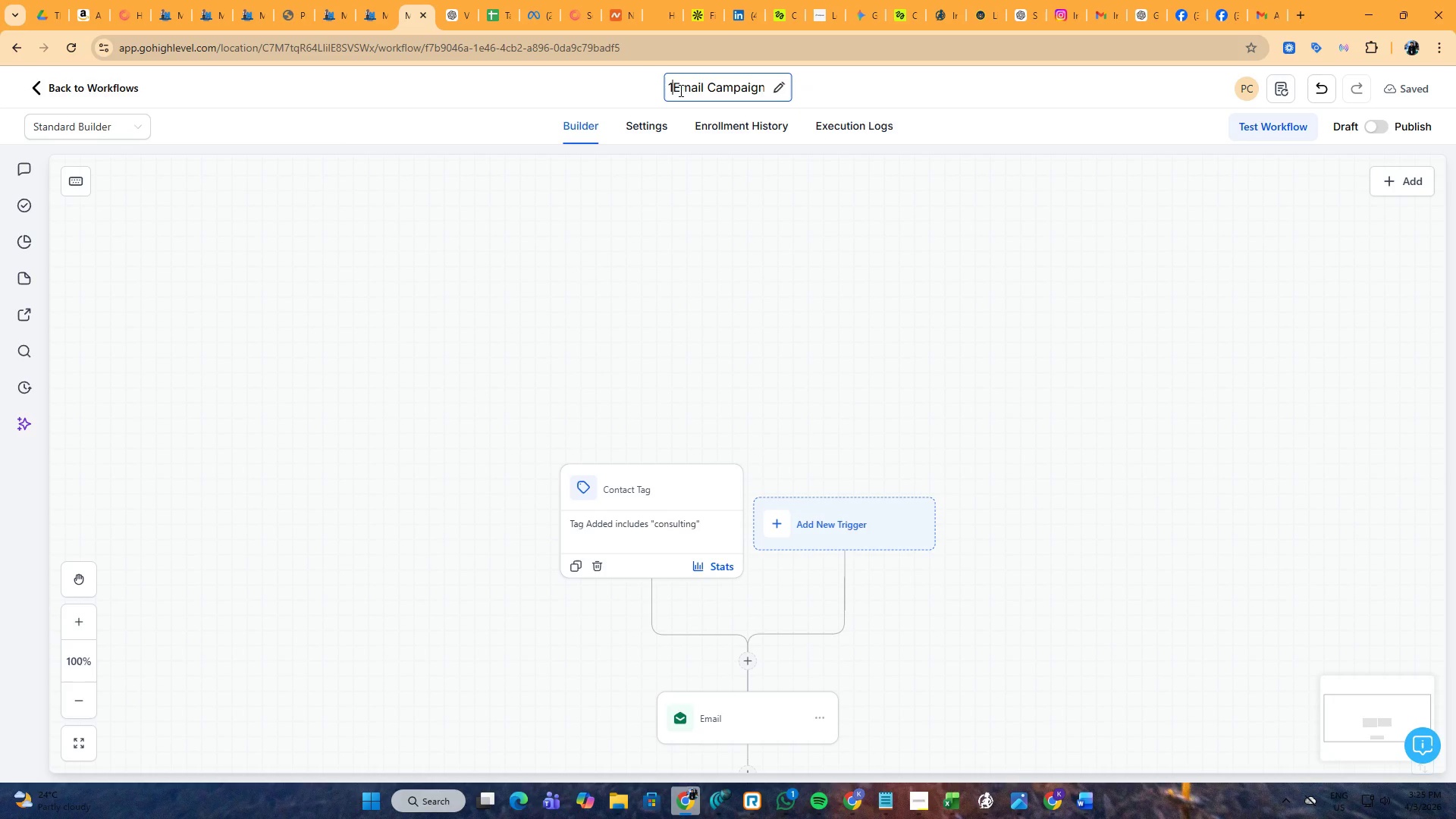 
type(1st )
key(NumpadEnter)
 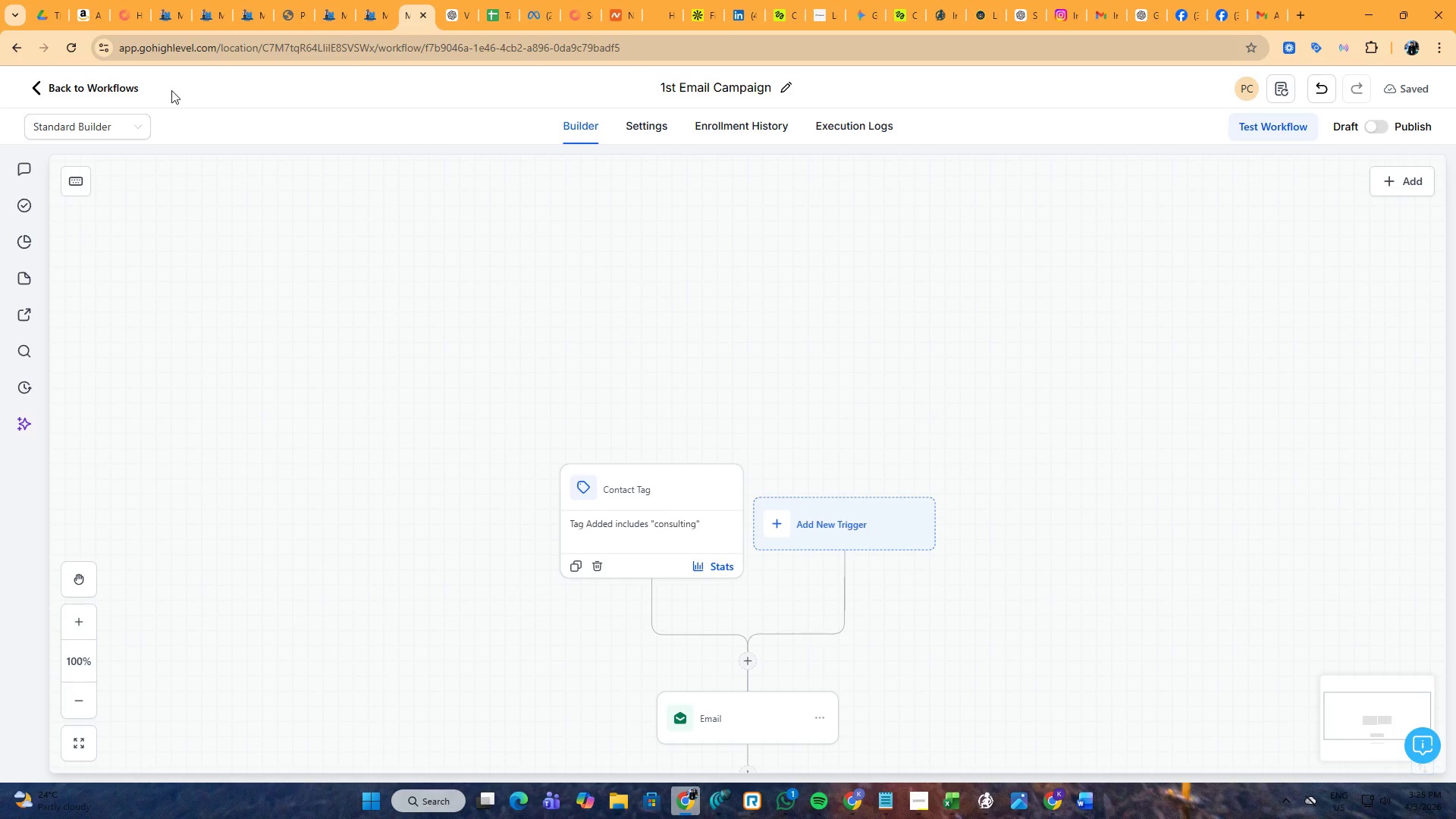 
left_click([116, 89])
 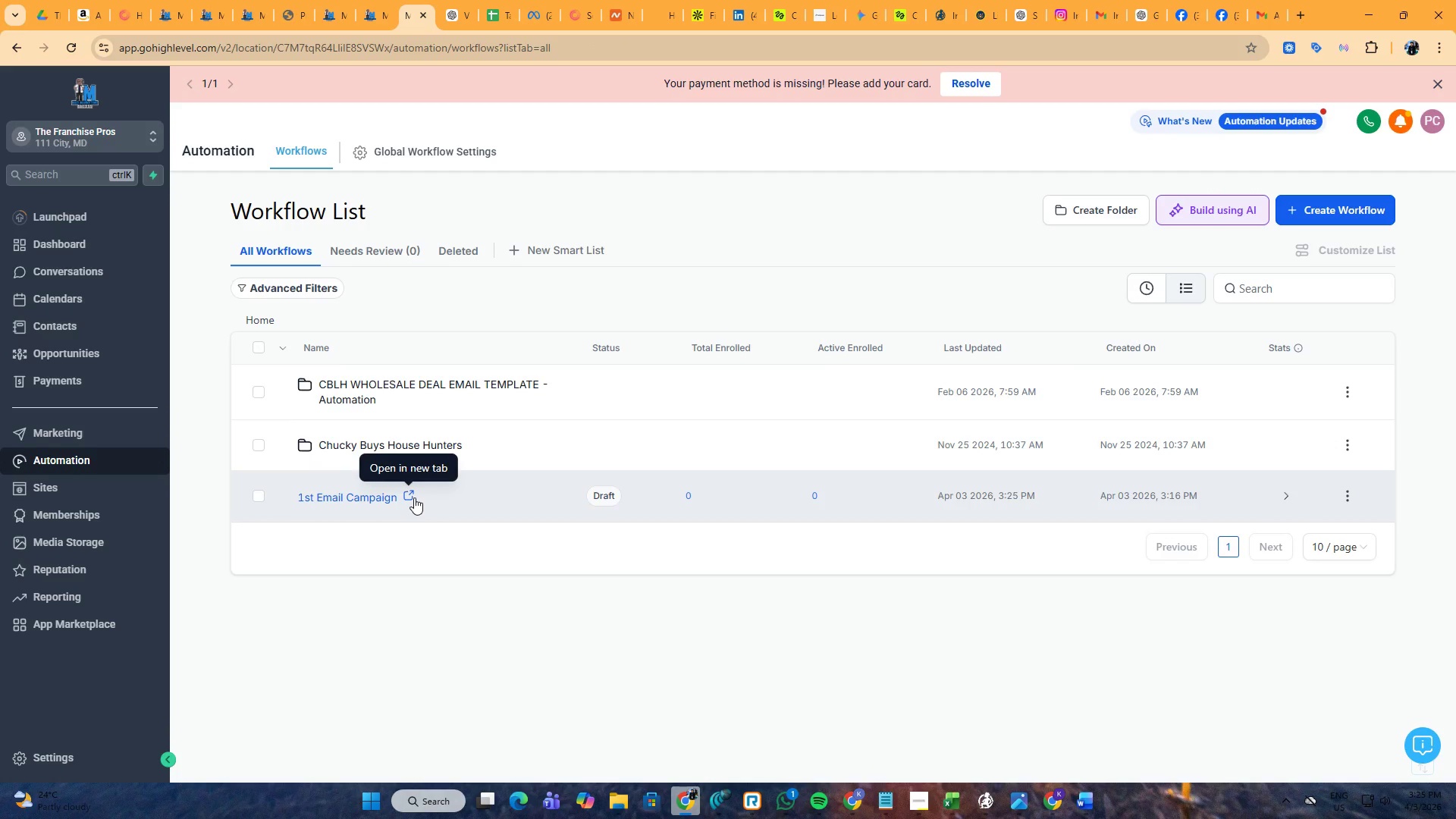 
wait(7.92)
 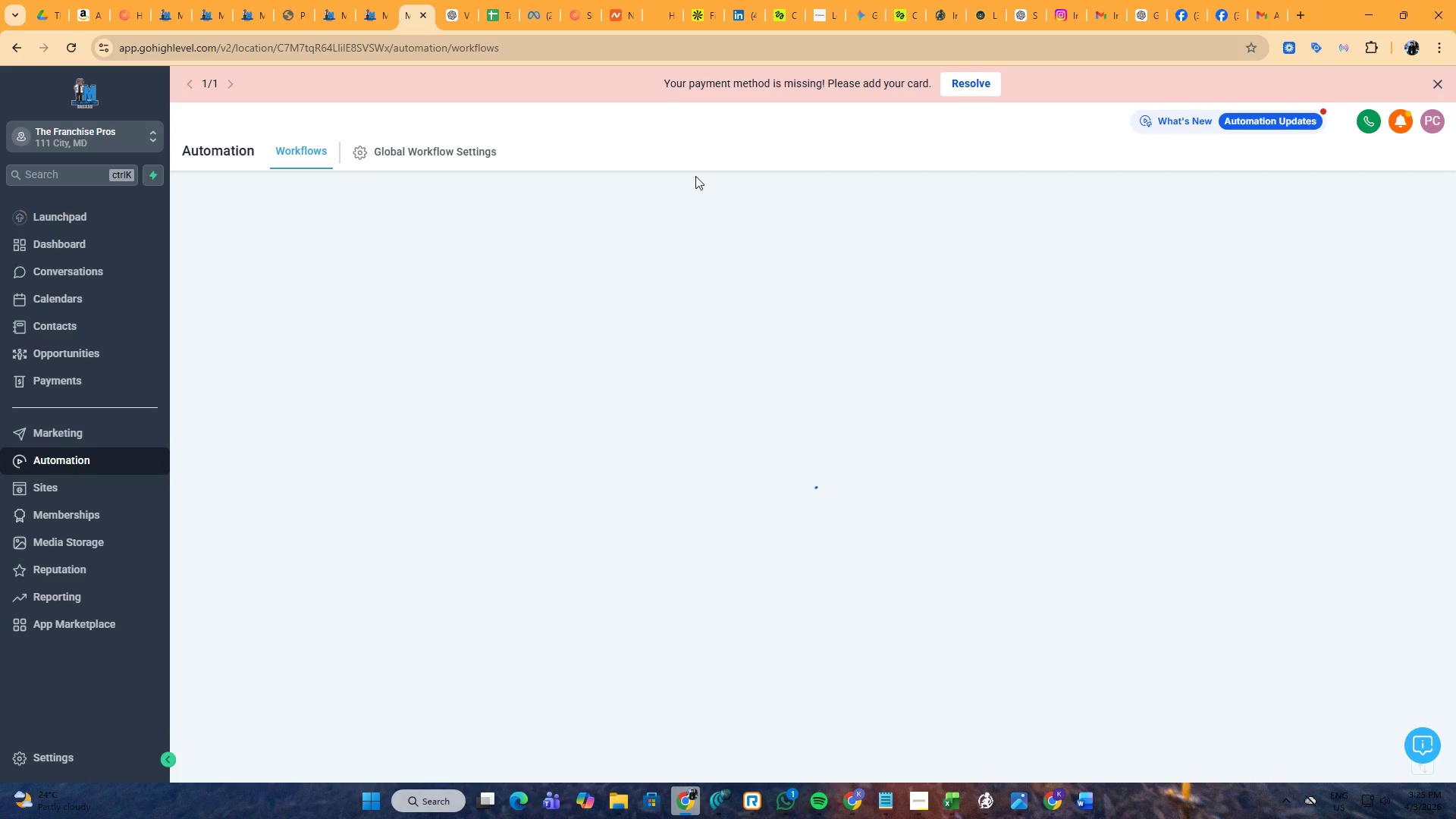 
left_click([413, 498])
 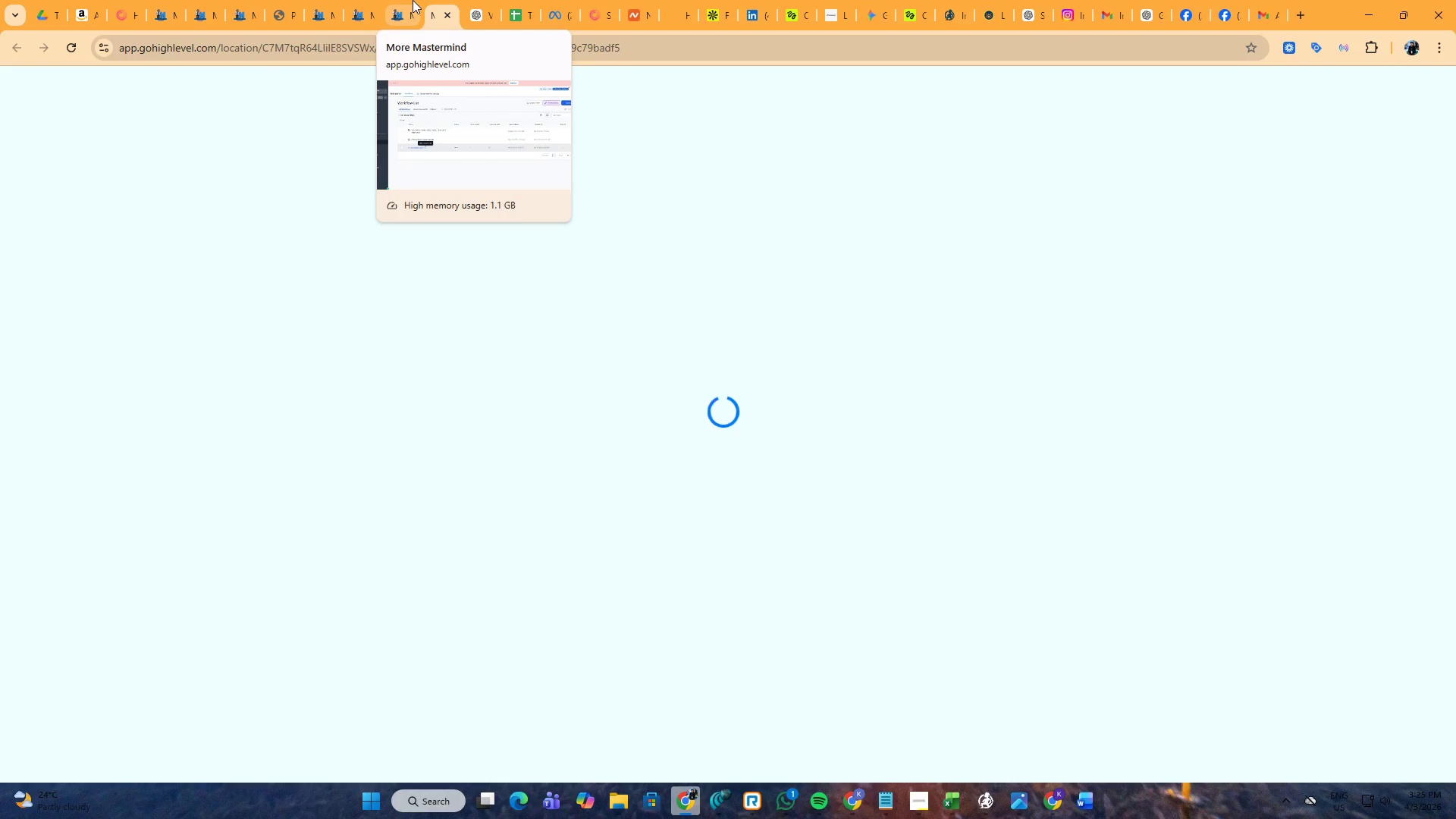 
left_click([413, 0])
 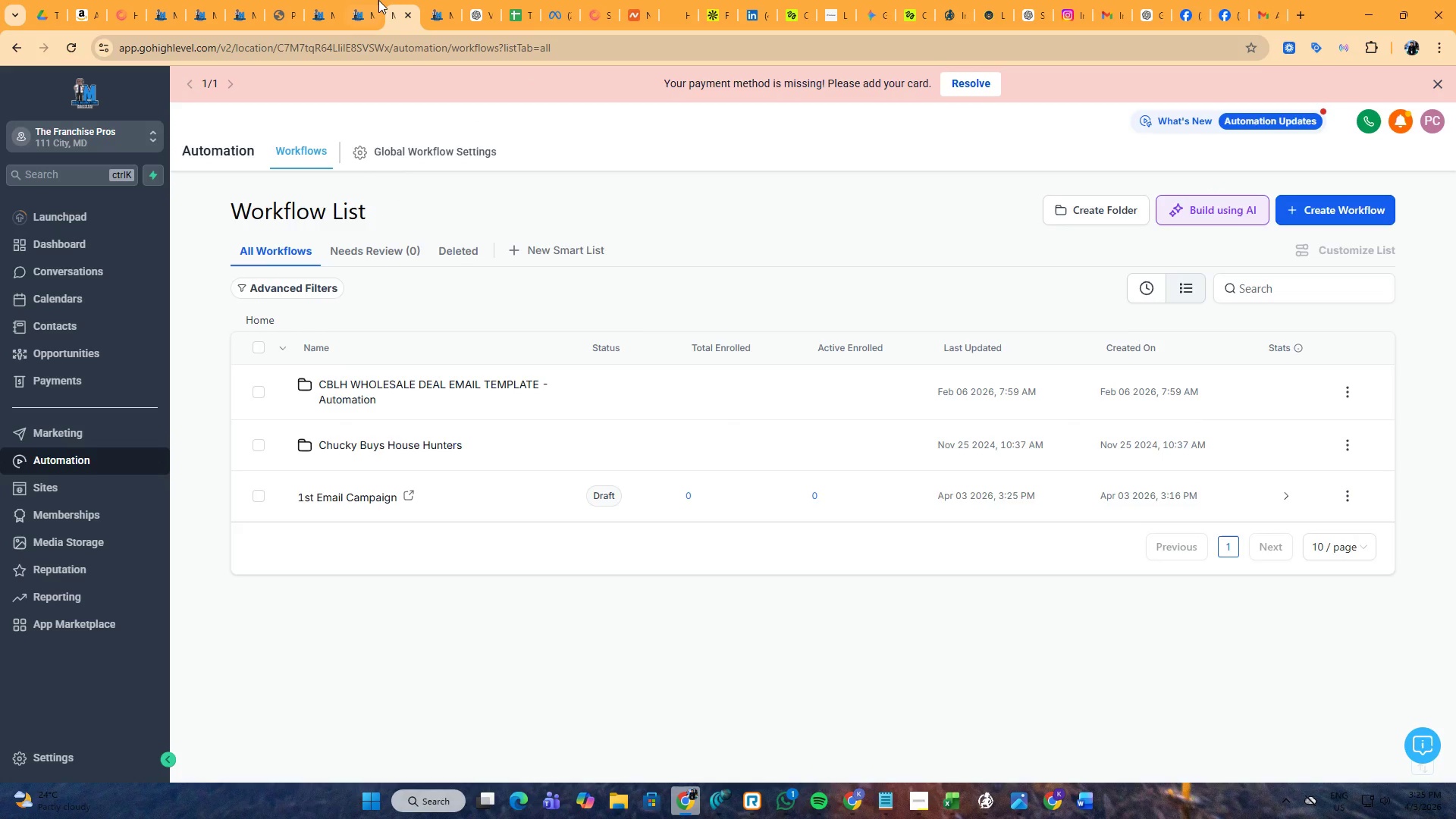 
double_click([378, 0])
 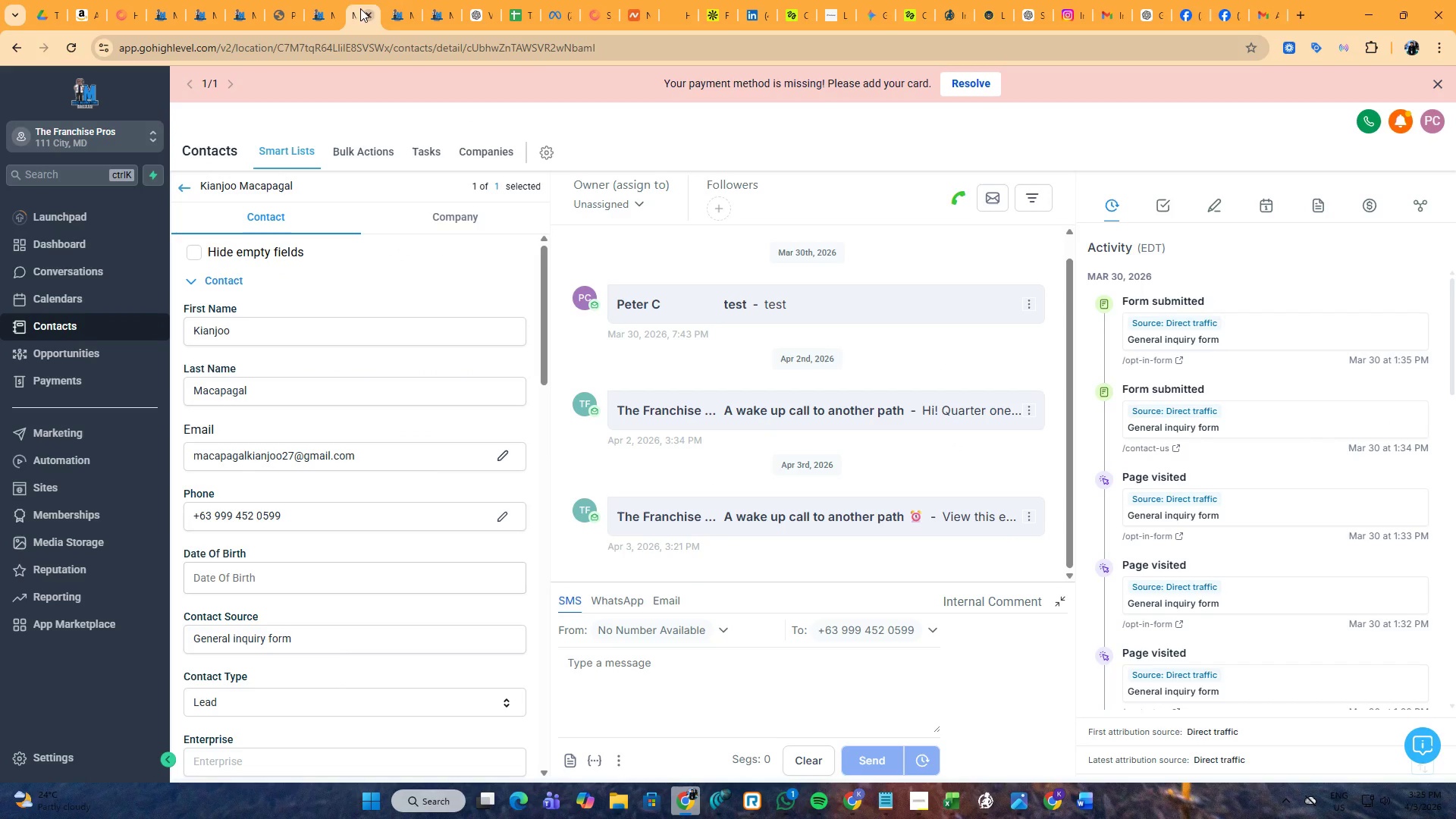 
left_click([337, 0])
 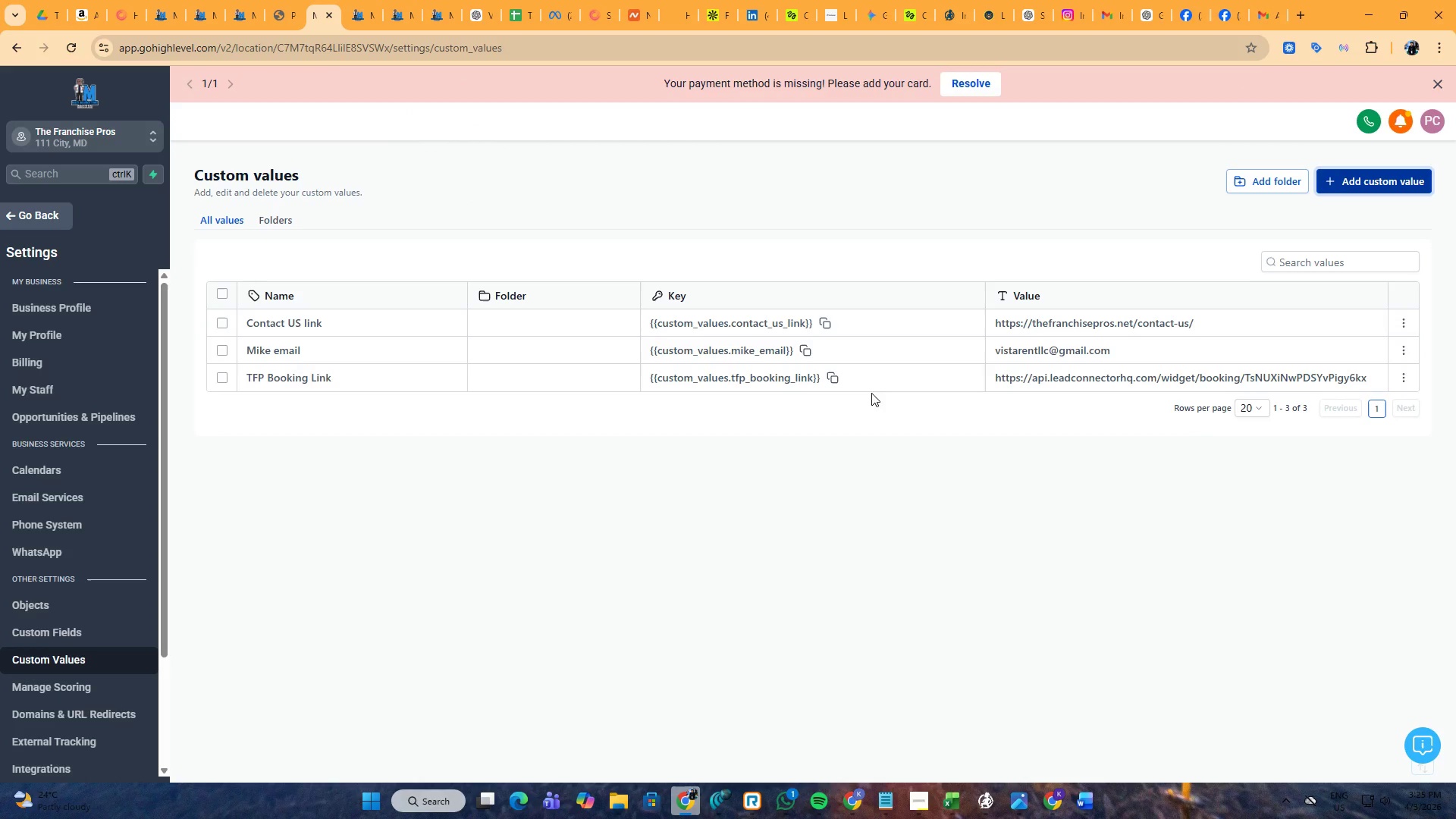 
left_click([831, 378])
 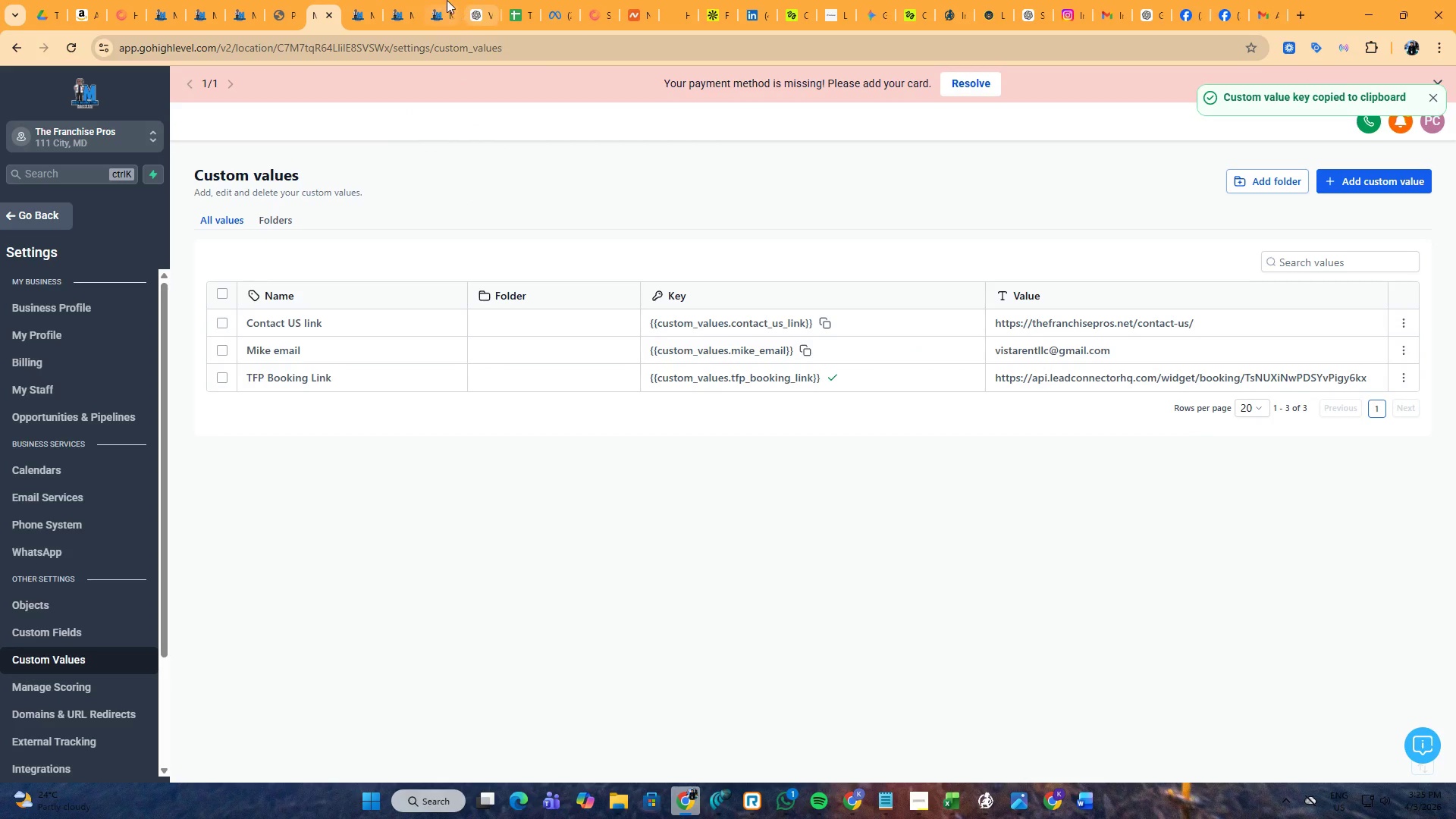 
left_click([467, 0])
 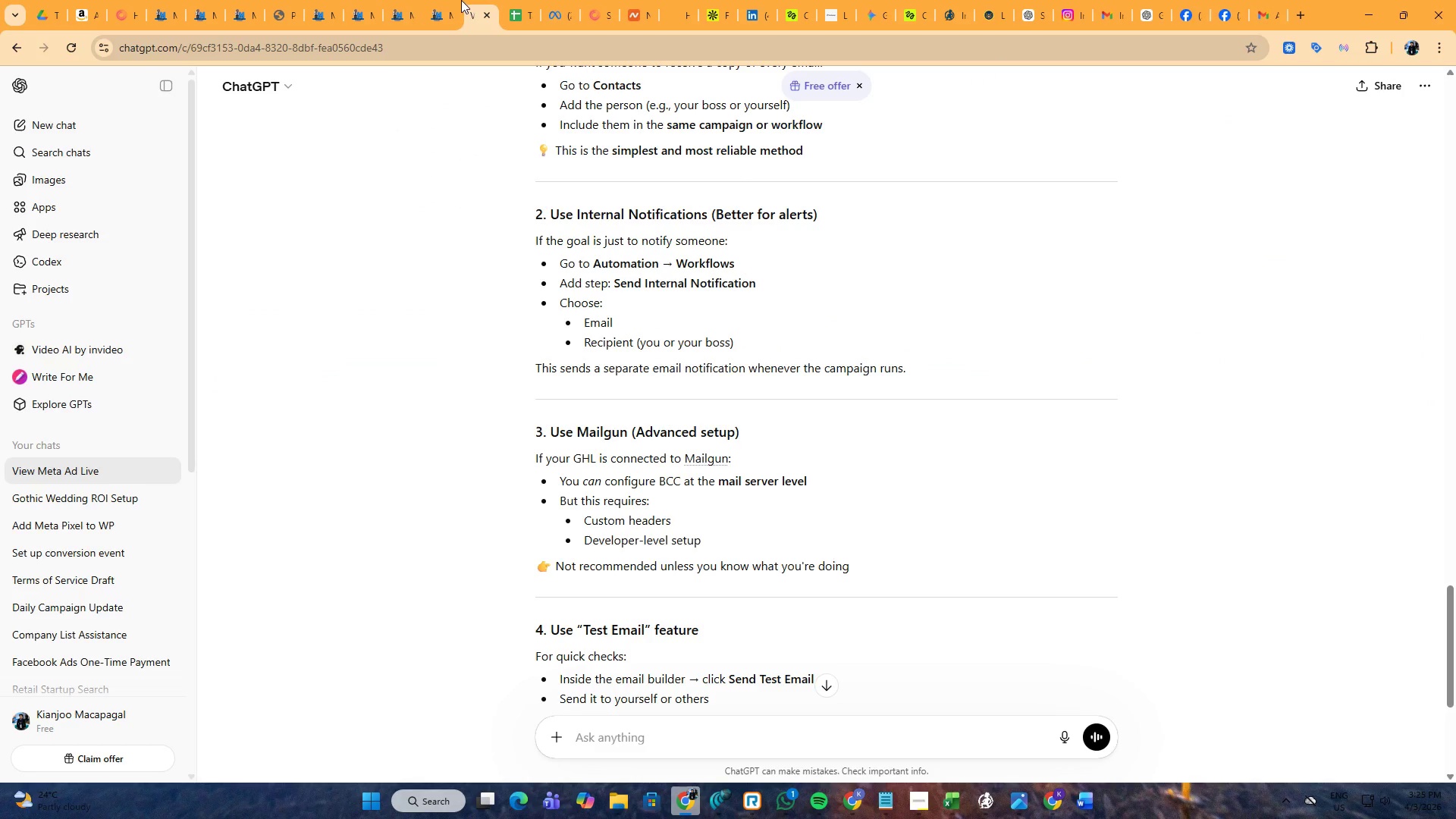 
left_click([461, 0])
 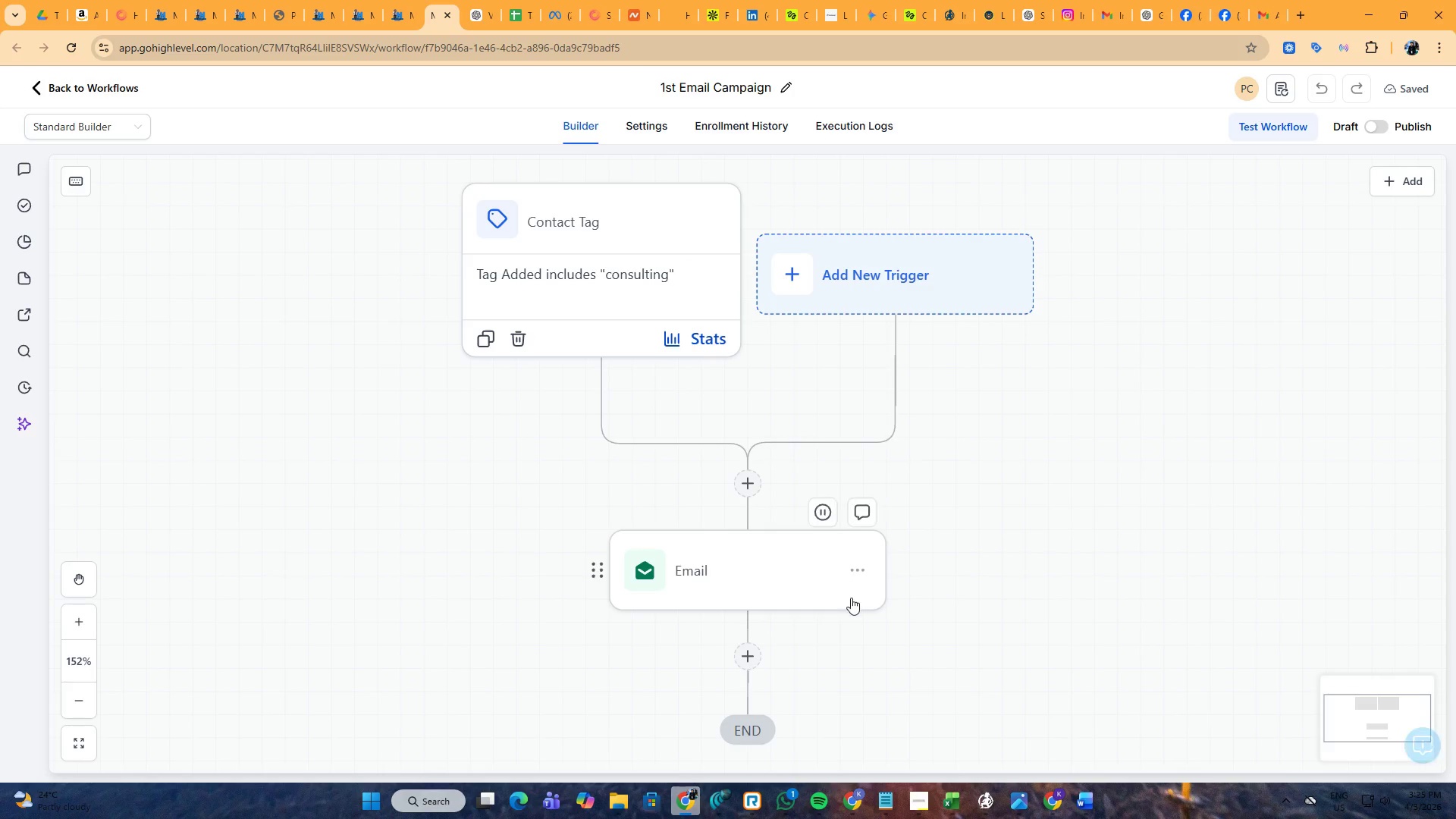 
left_click([749, 585])
 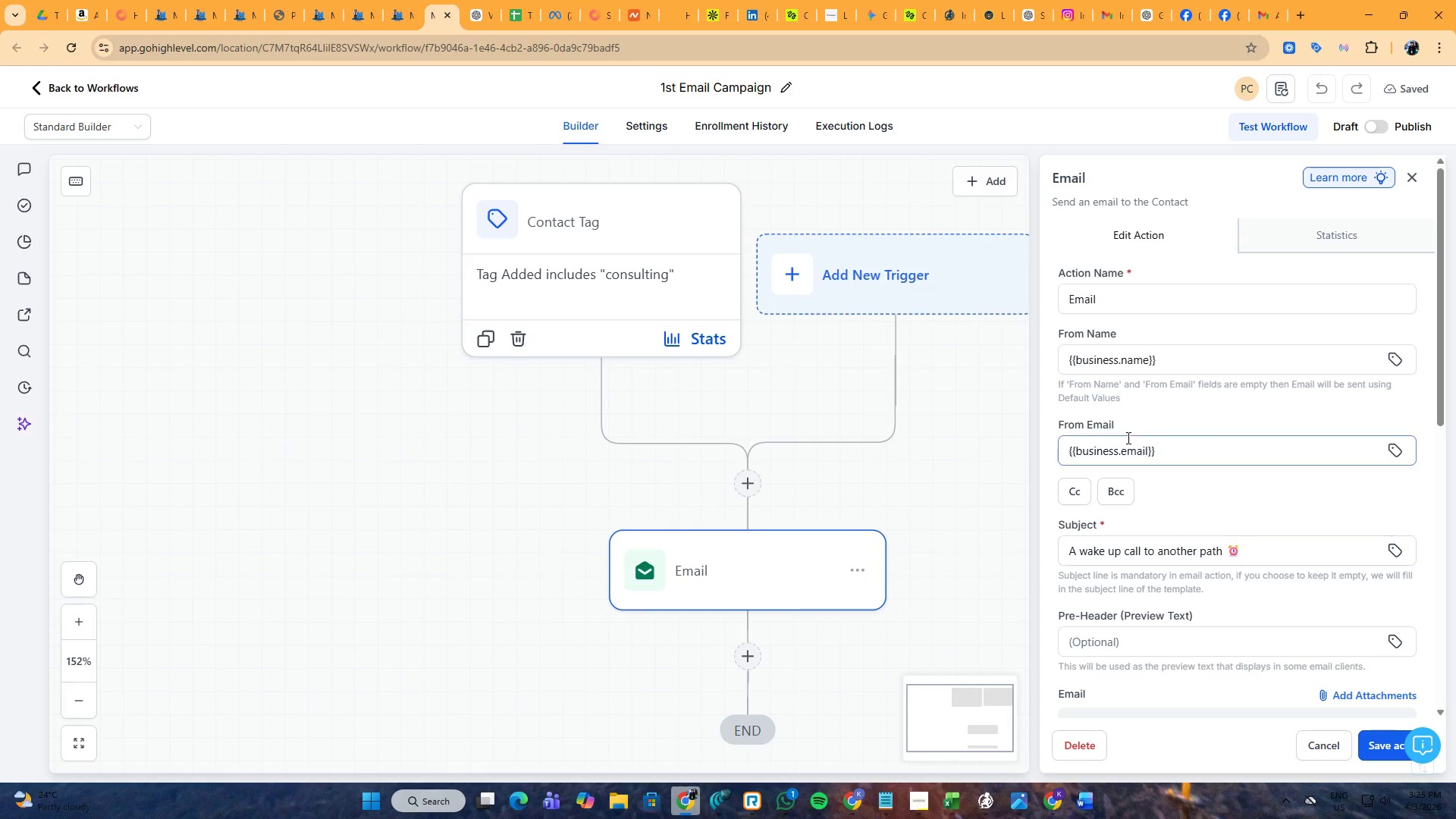 
left_click([1125, 485])
 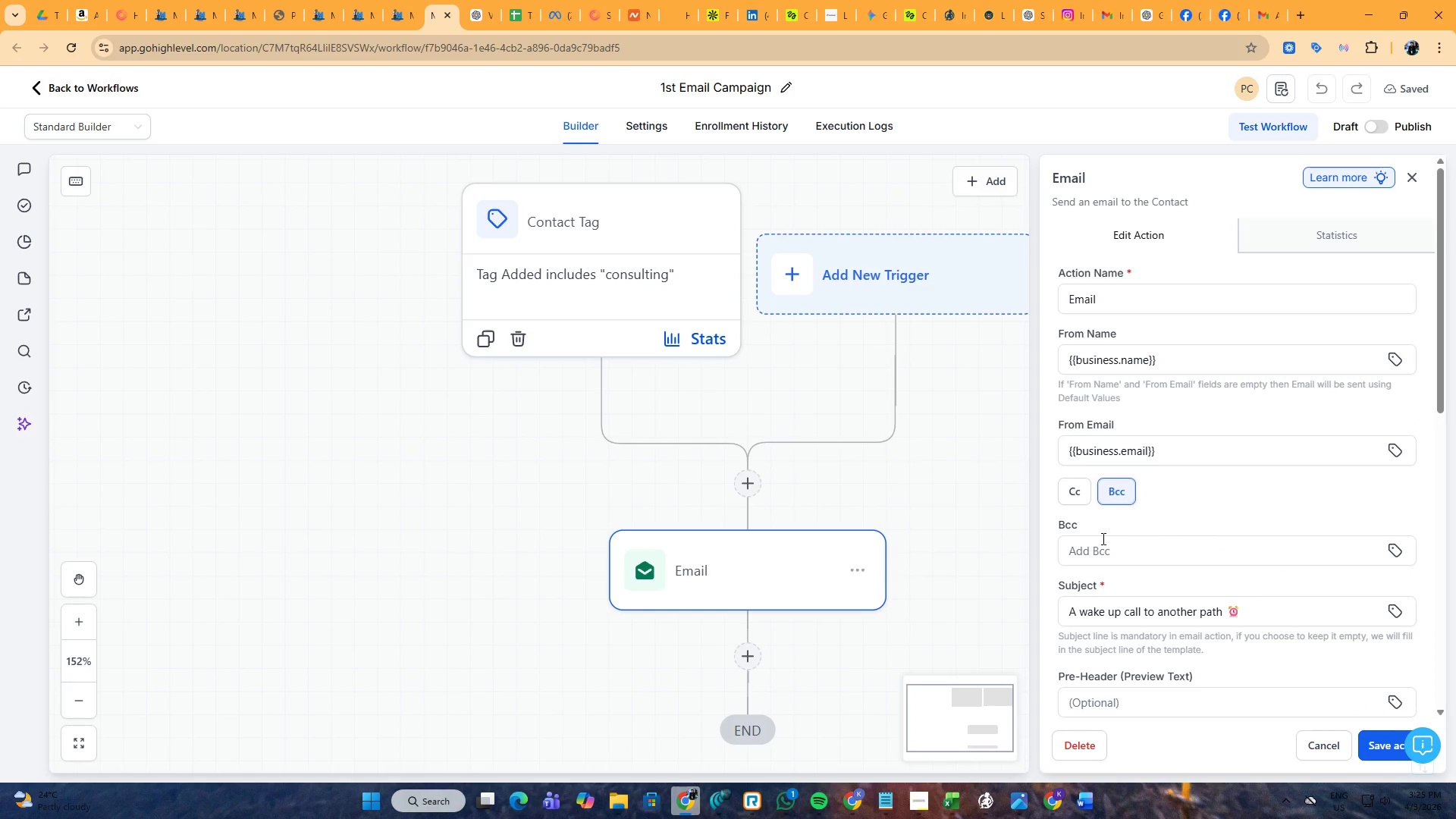 
left_click([1102, 538])
 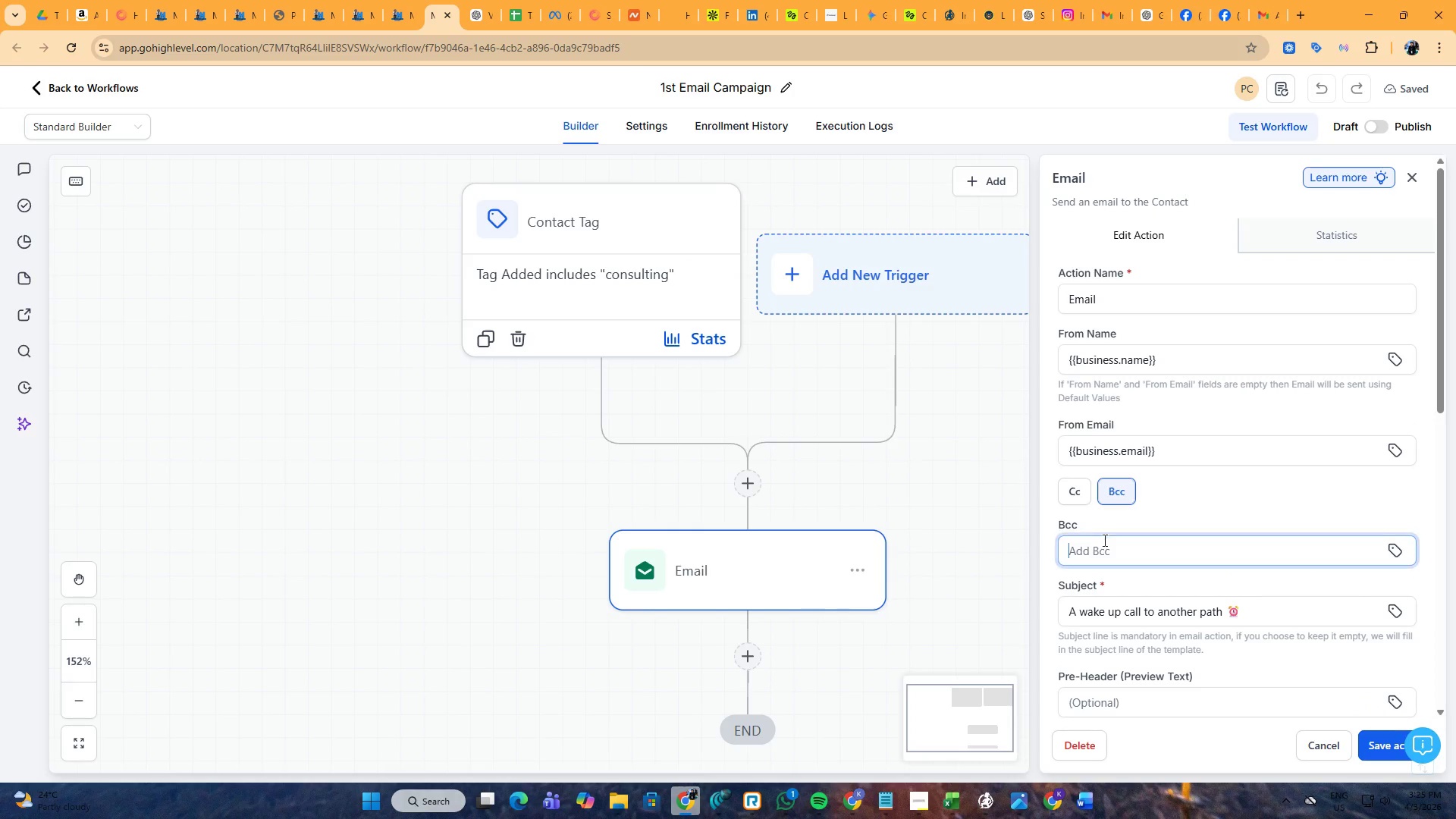 
key(Control+V)
 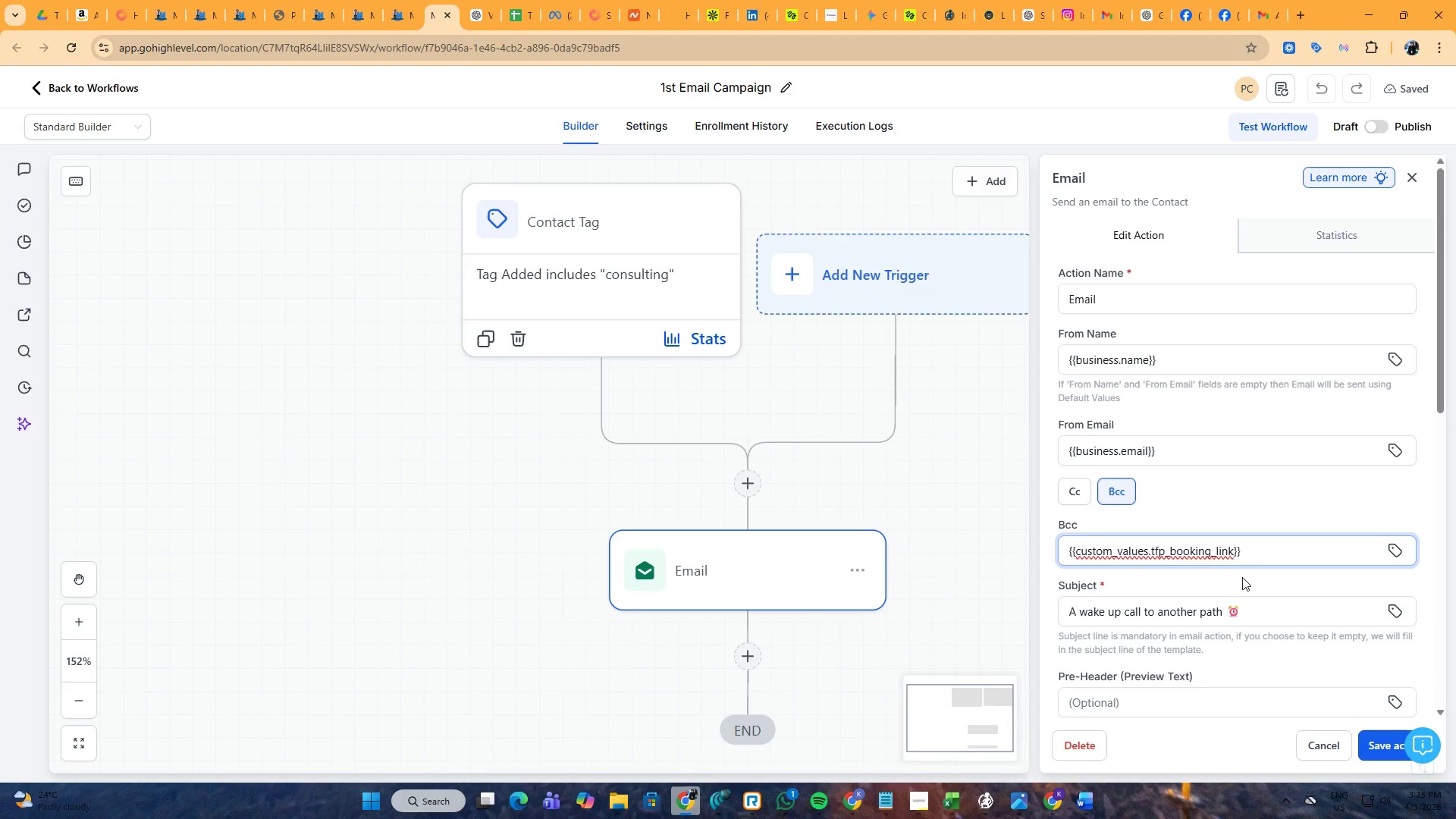 
left_click([1245, 579])
 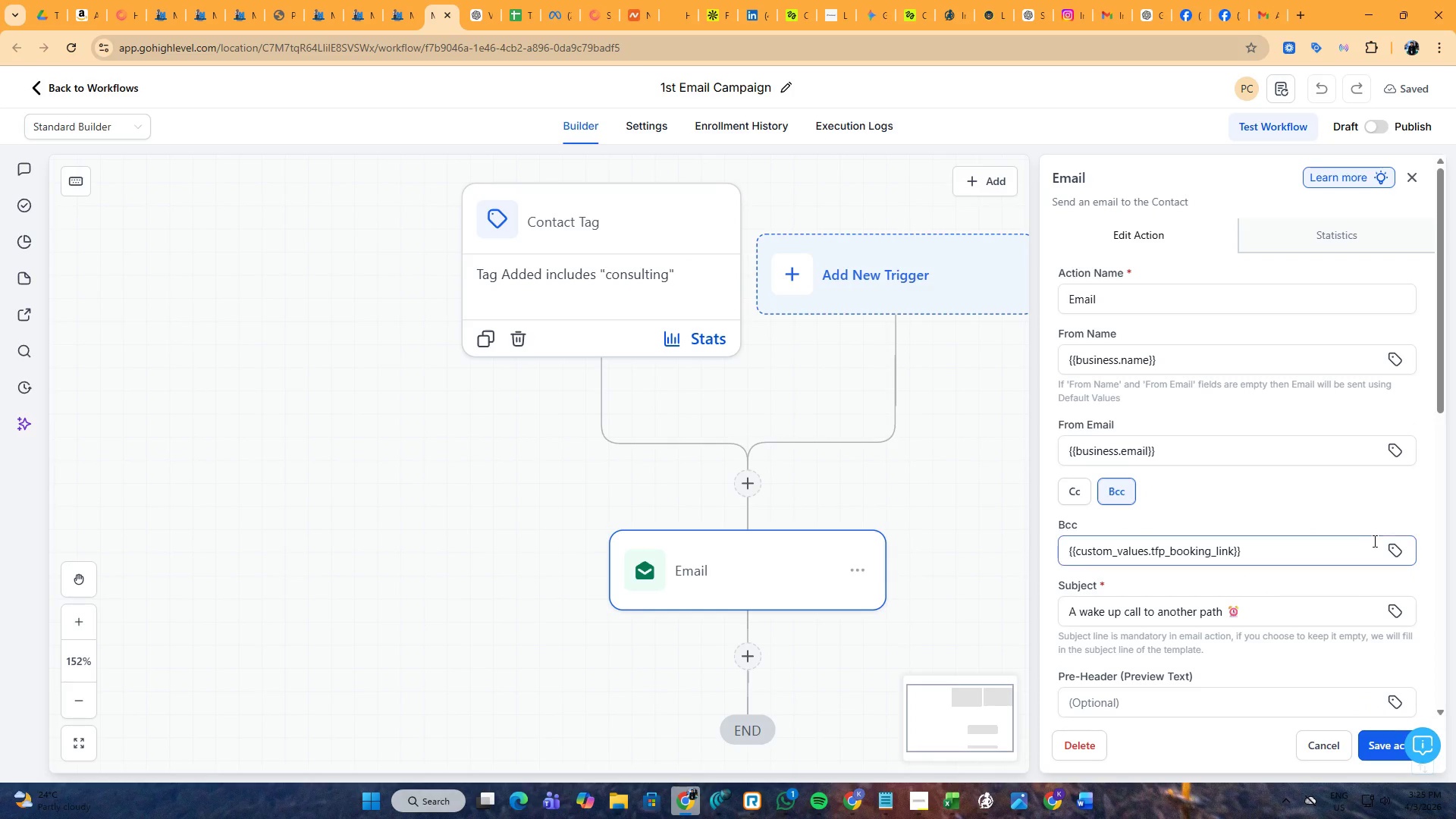 
left_click([1392, 552])
 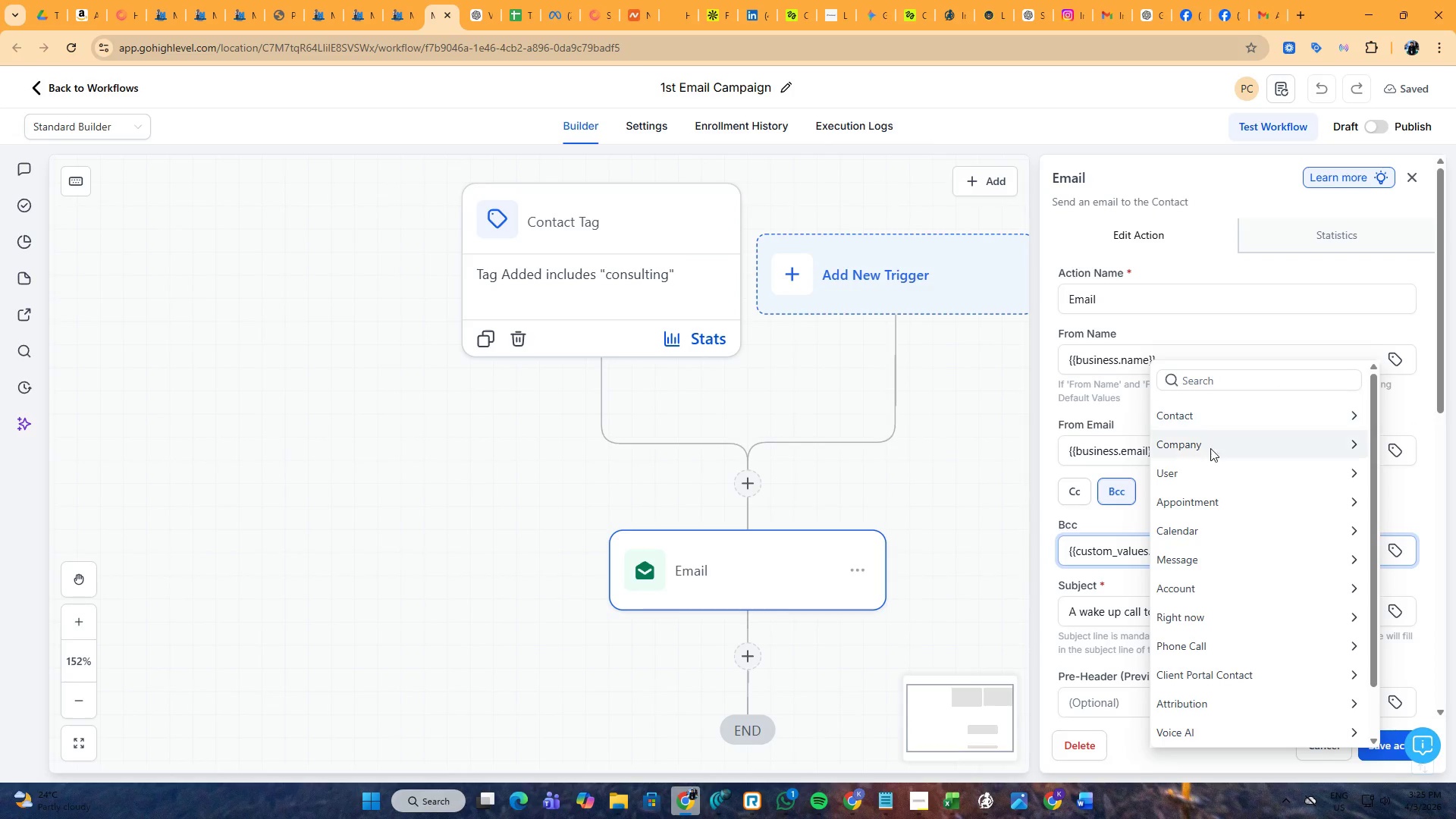 
left_click([1225, 384])
 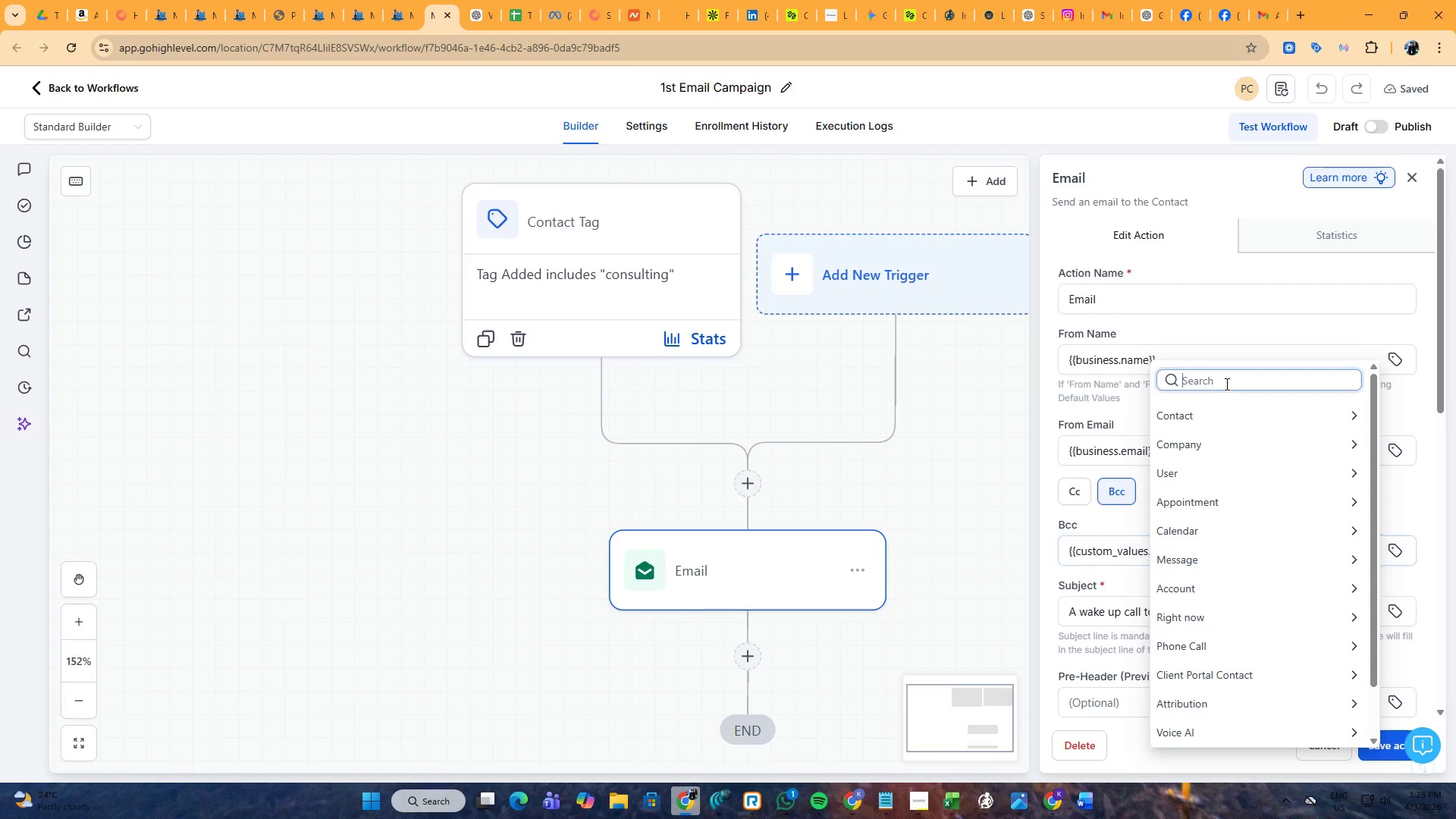 
type(c)
key(Backspace)
type(mike)
 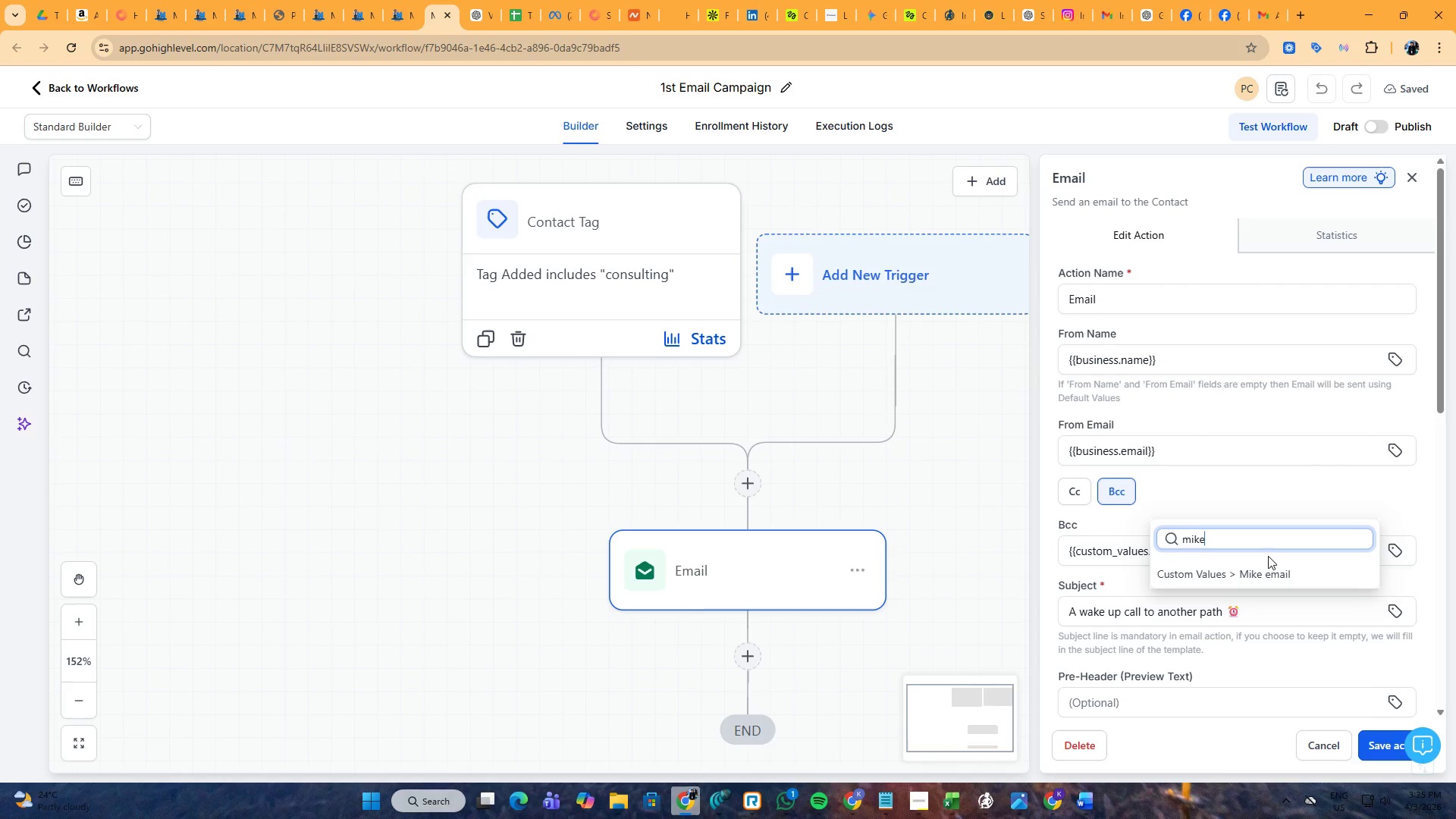 
left_click([1266, 567])
 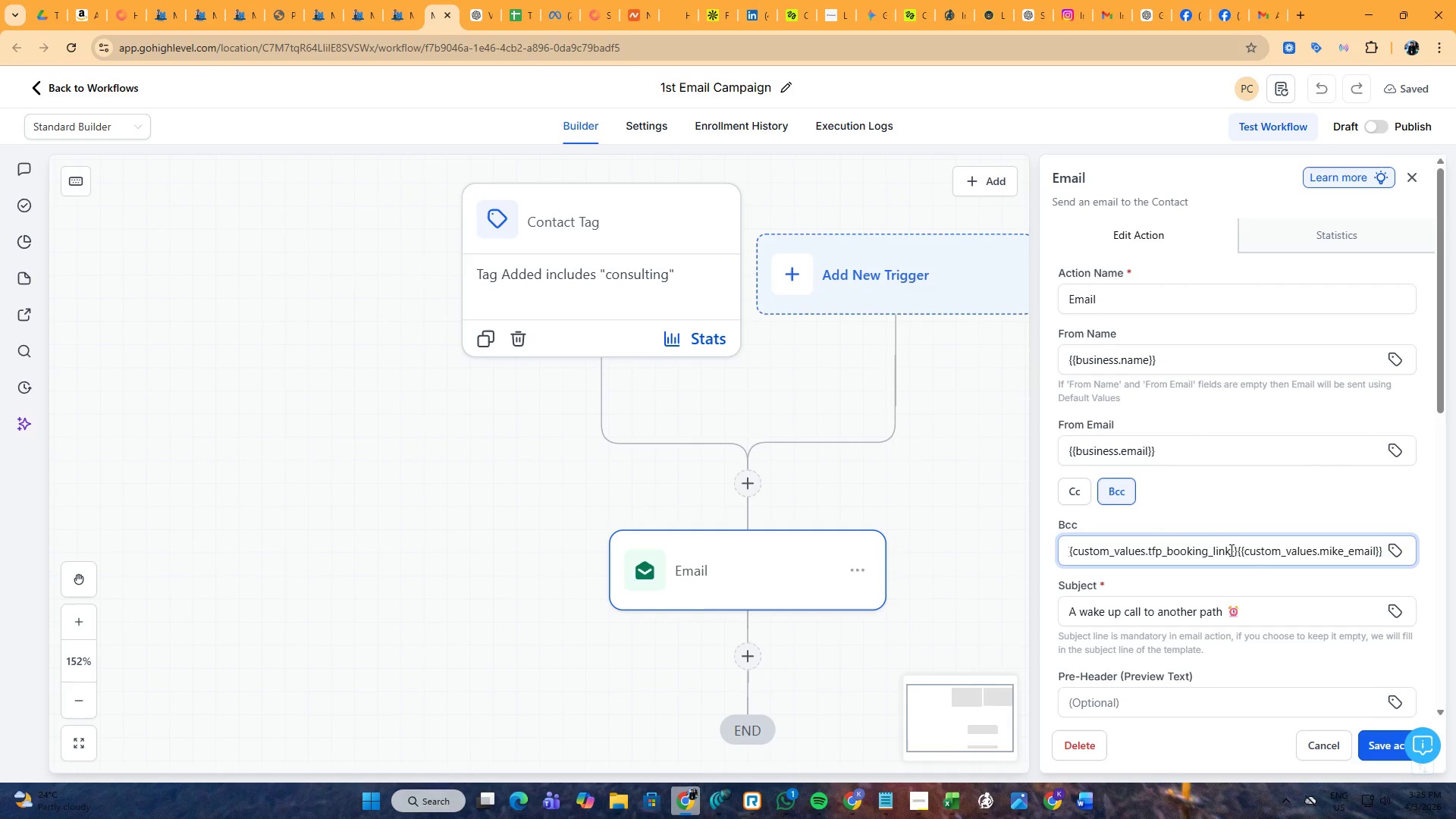 
left_click_drag(start_coordinate=[1236, 550], to_coordinate=[1003, 551])
 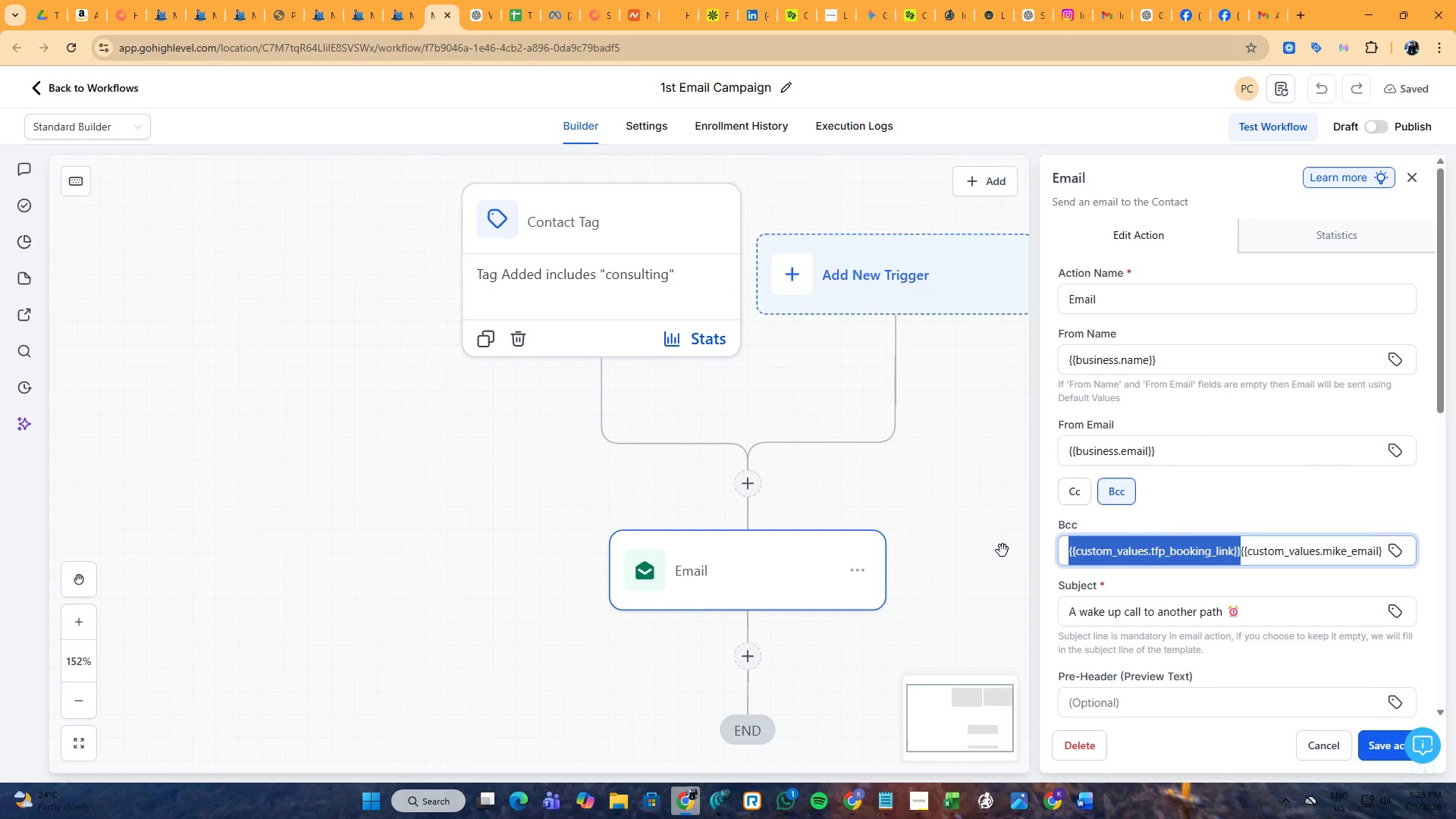 
key(Backspace)
 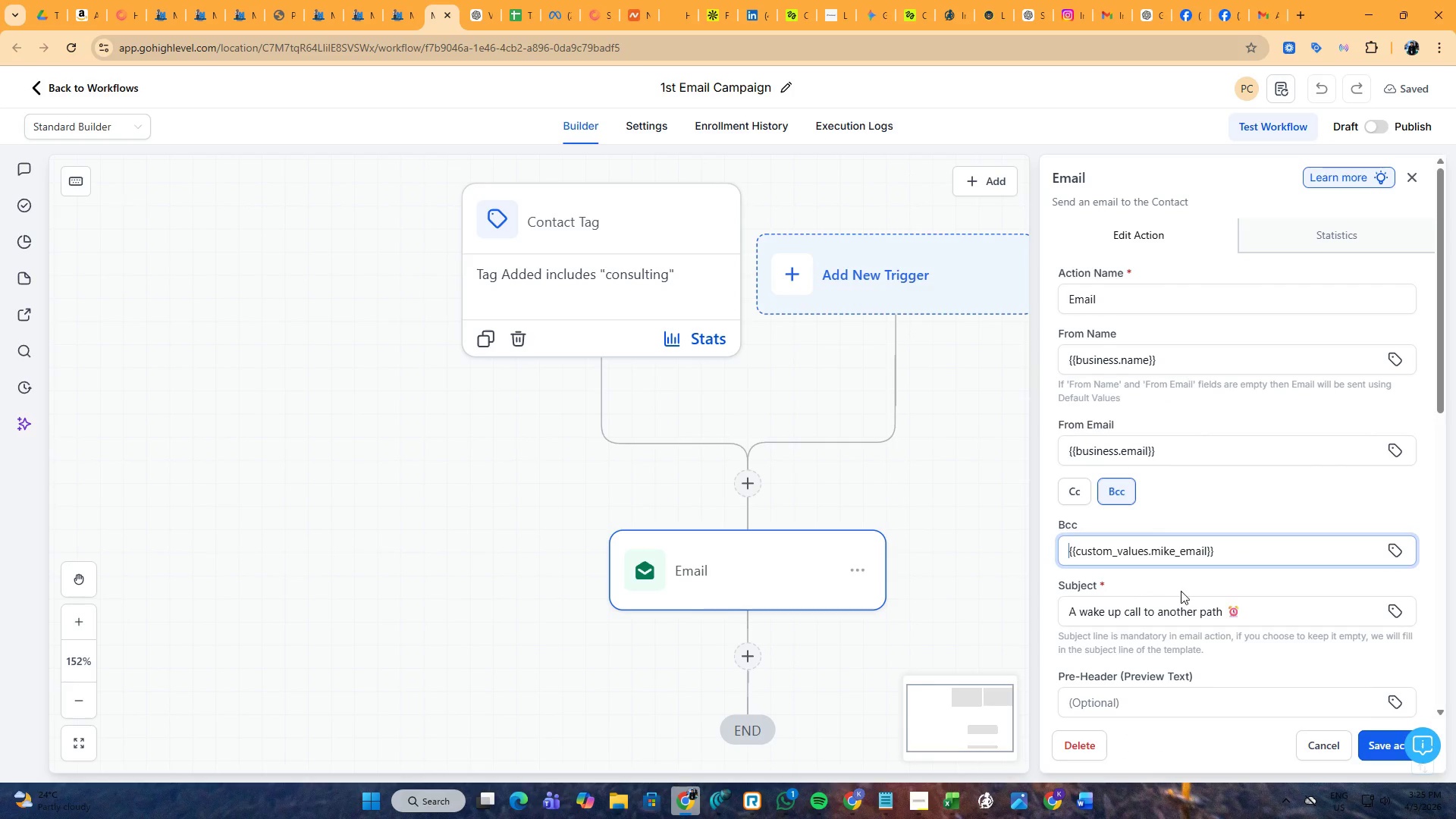 
left_click([1215, 574])
 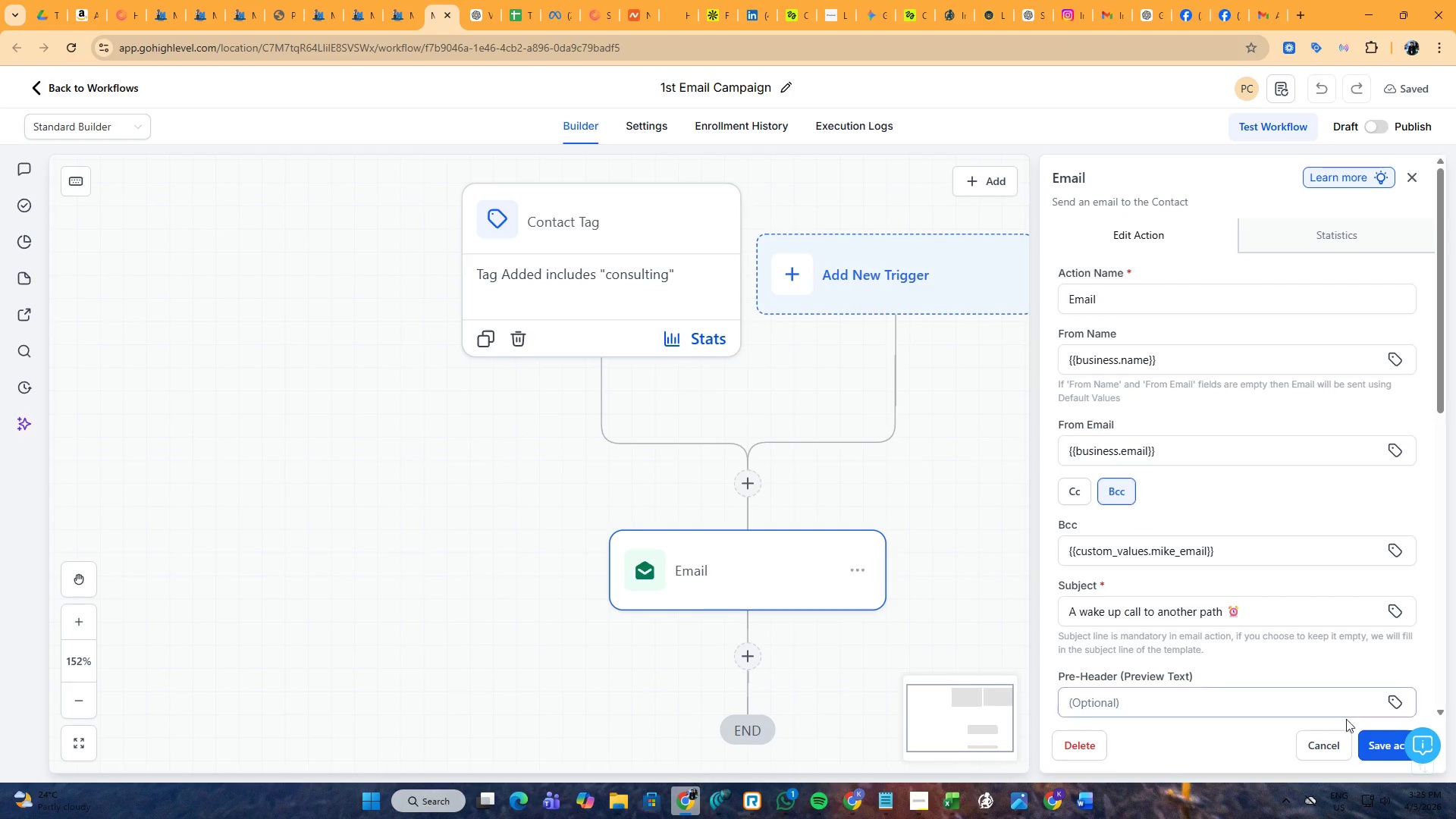 
wait(6.48)
 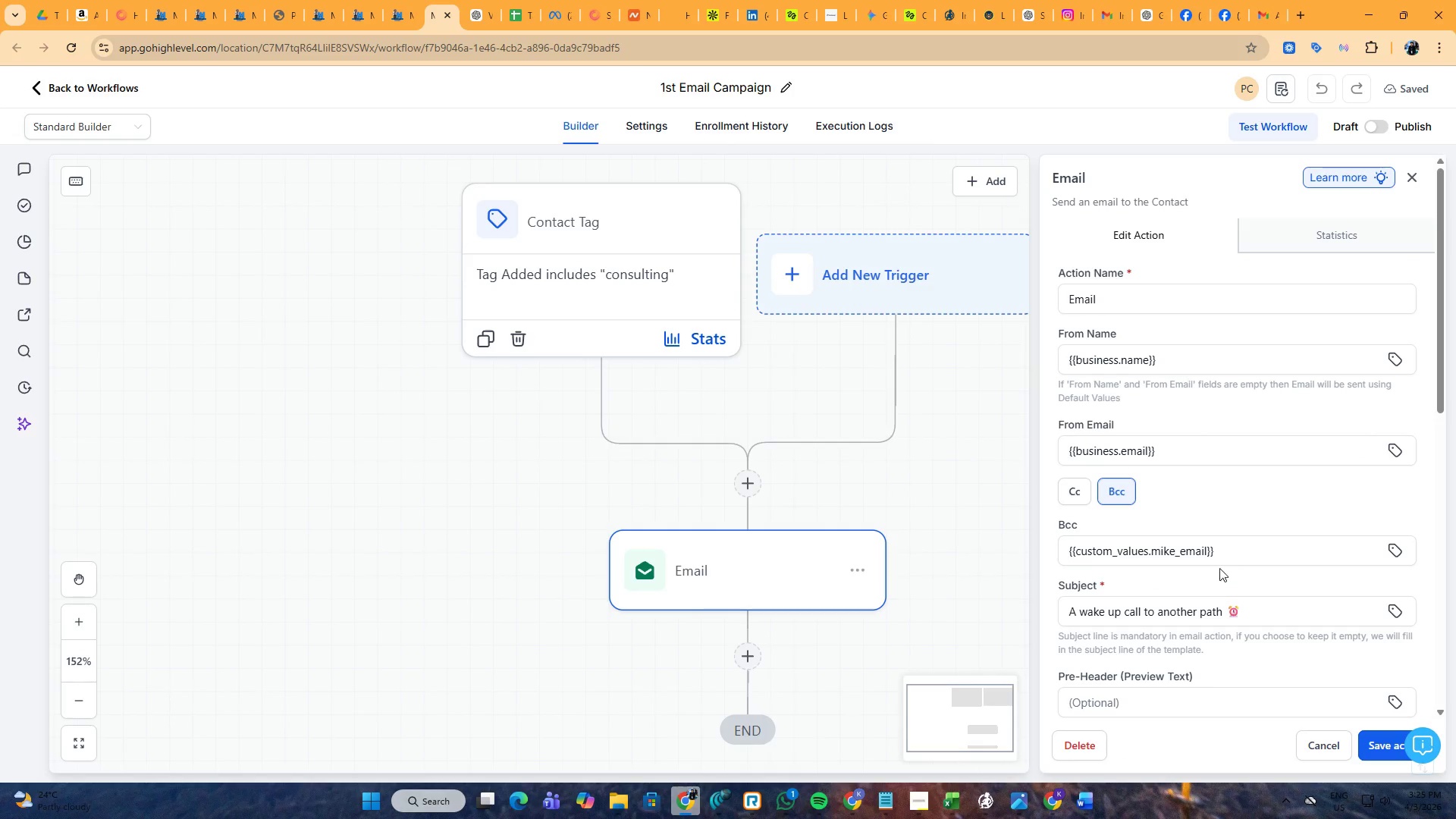 
left_click([1375, 743])
 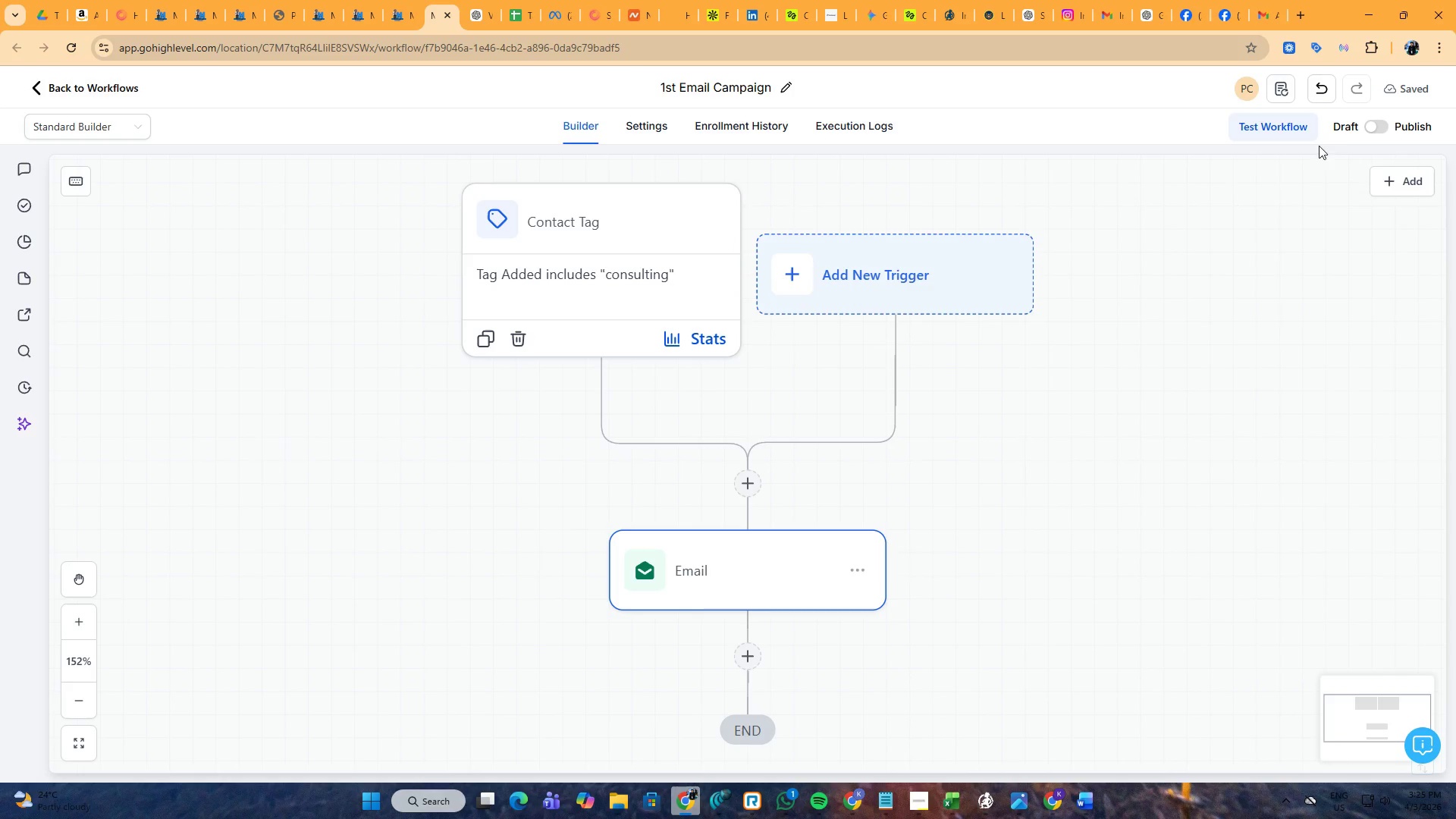 
left_click([1263, 134])
 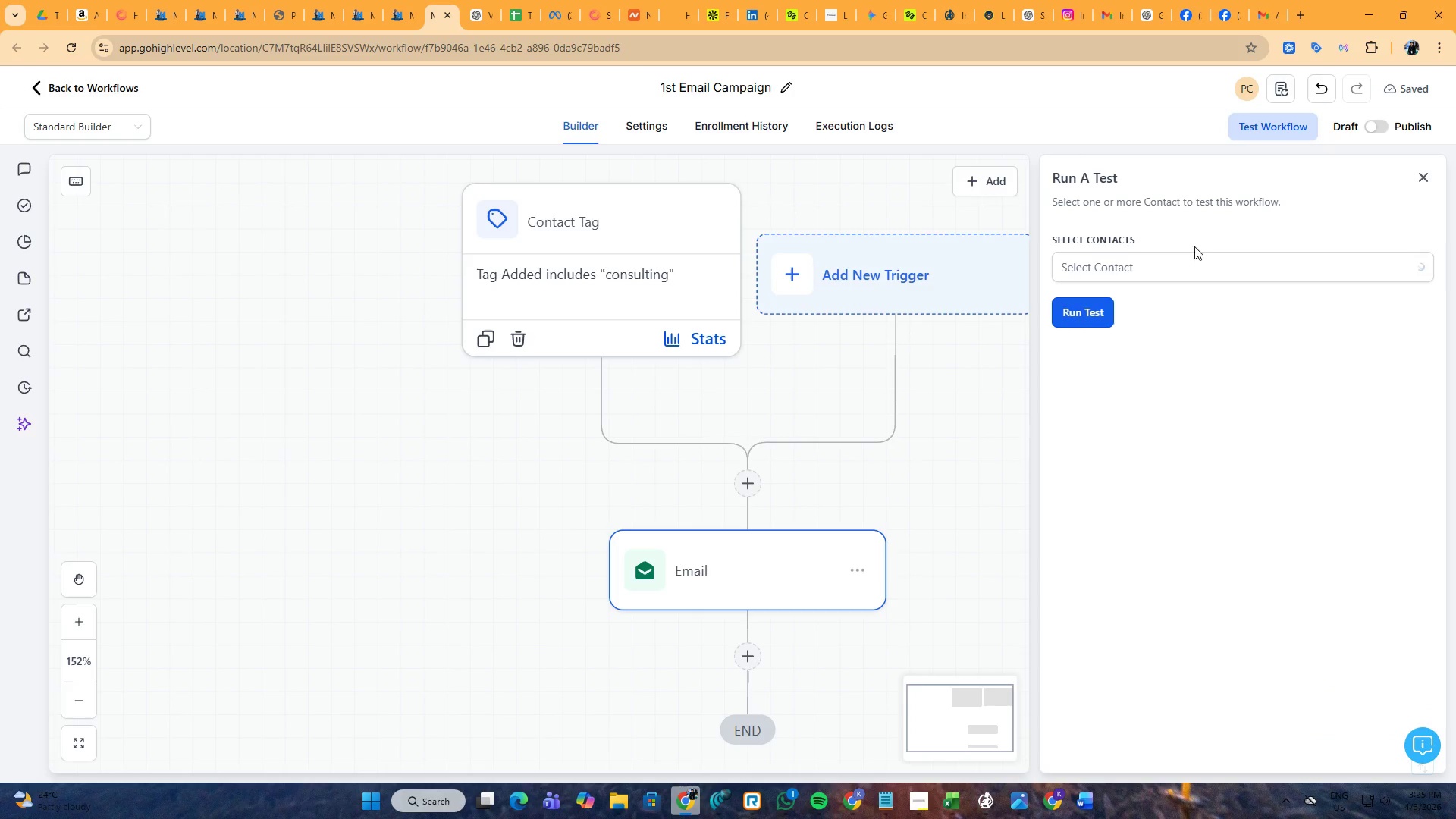 
left_click([1186, 260])
 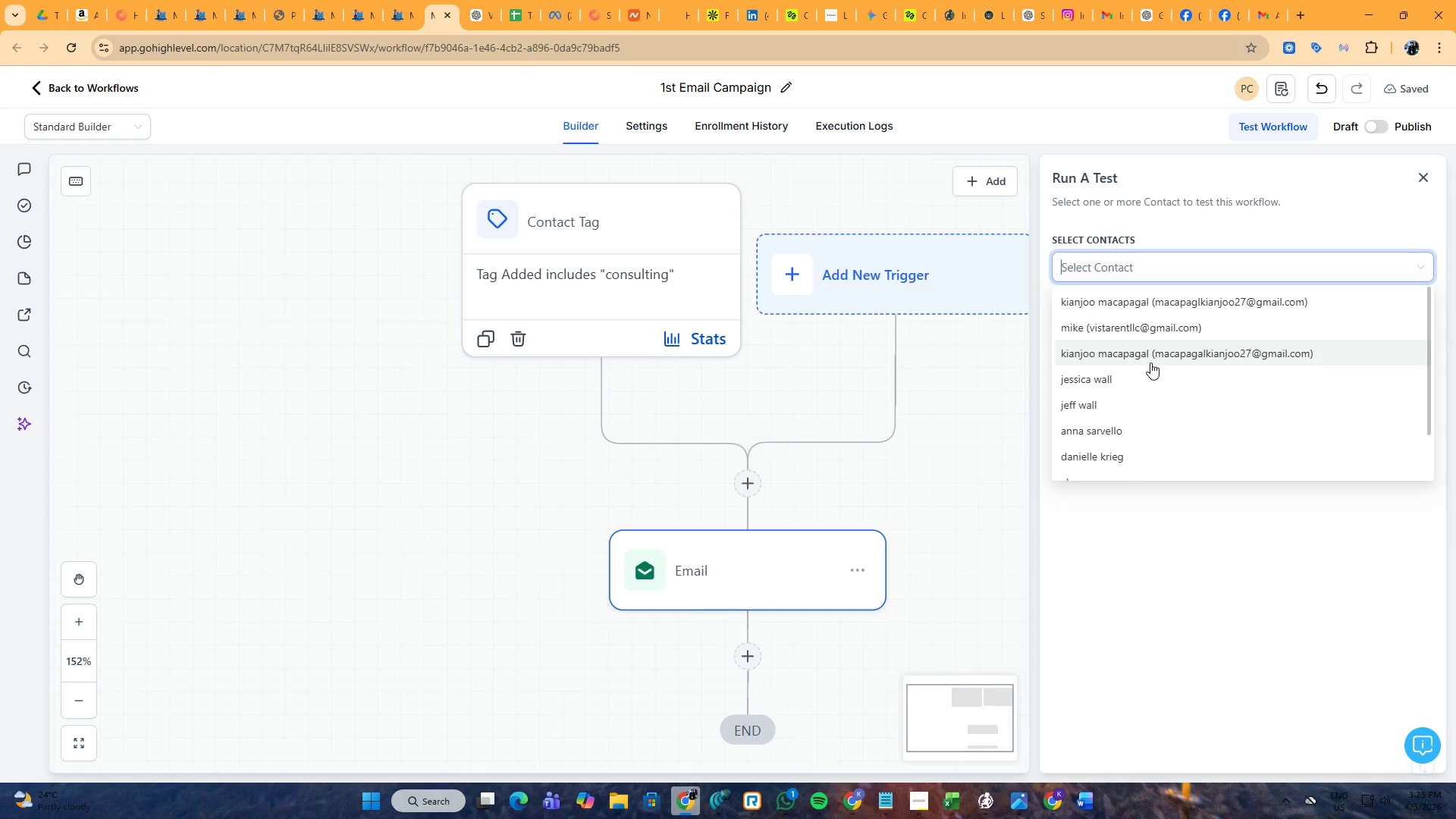 
wait(7.62)
 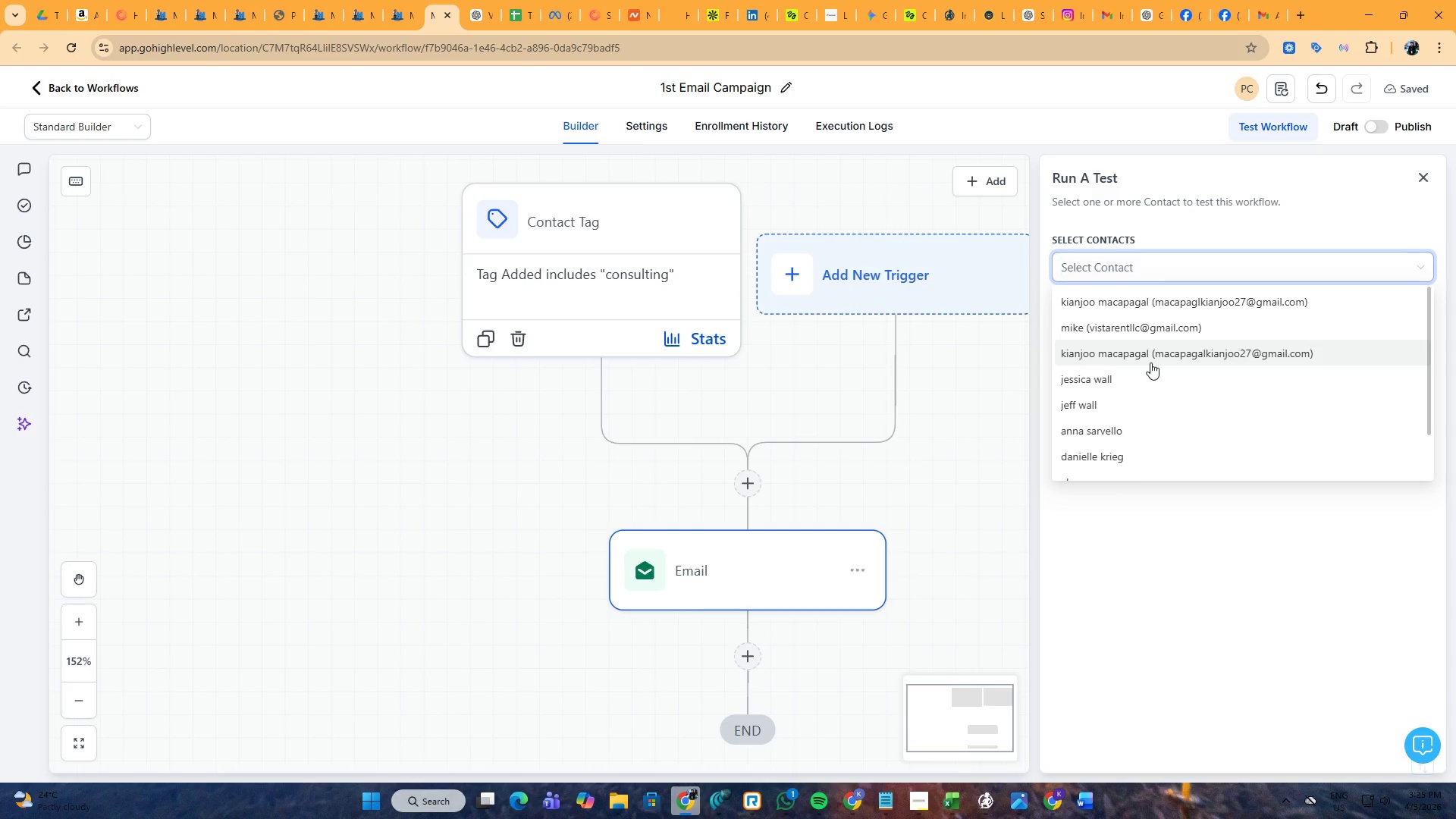 
left_click([1150, 362])
 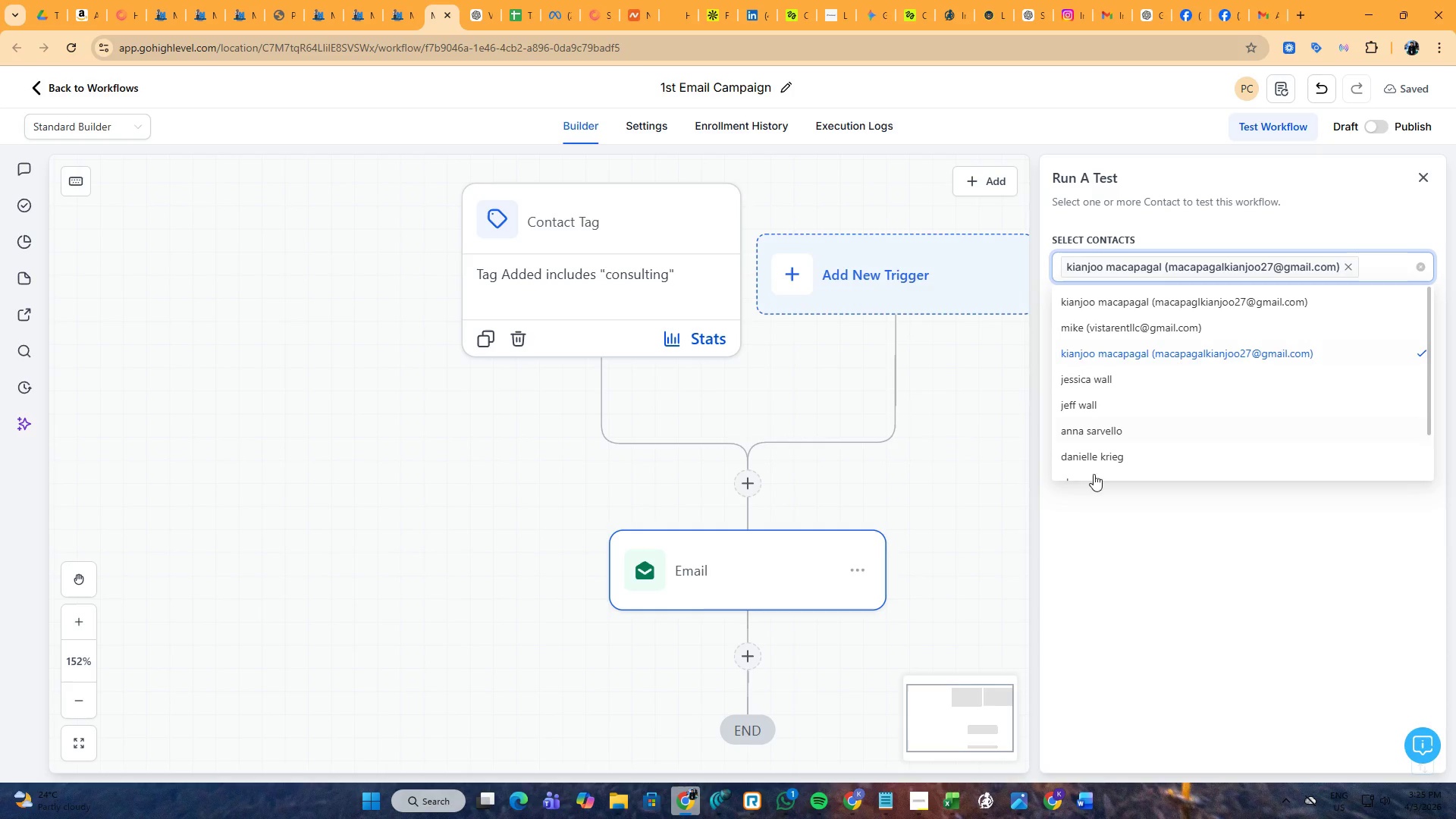 
left_click([1115, 593])
 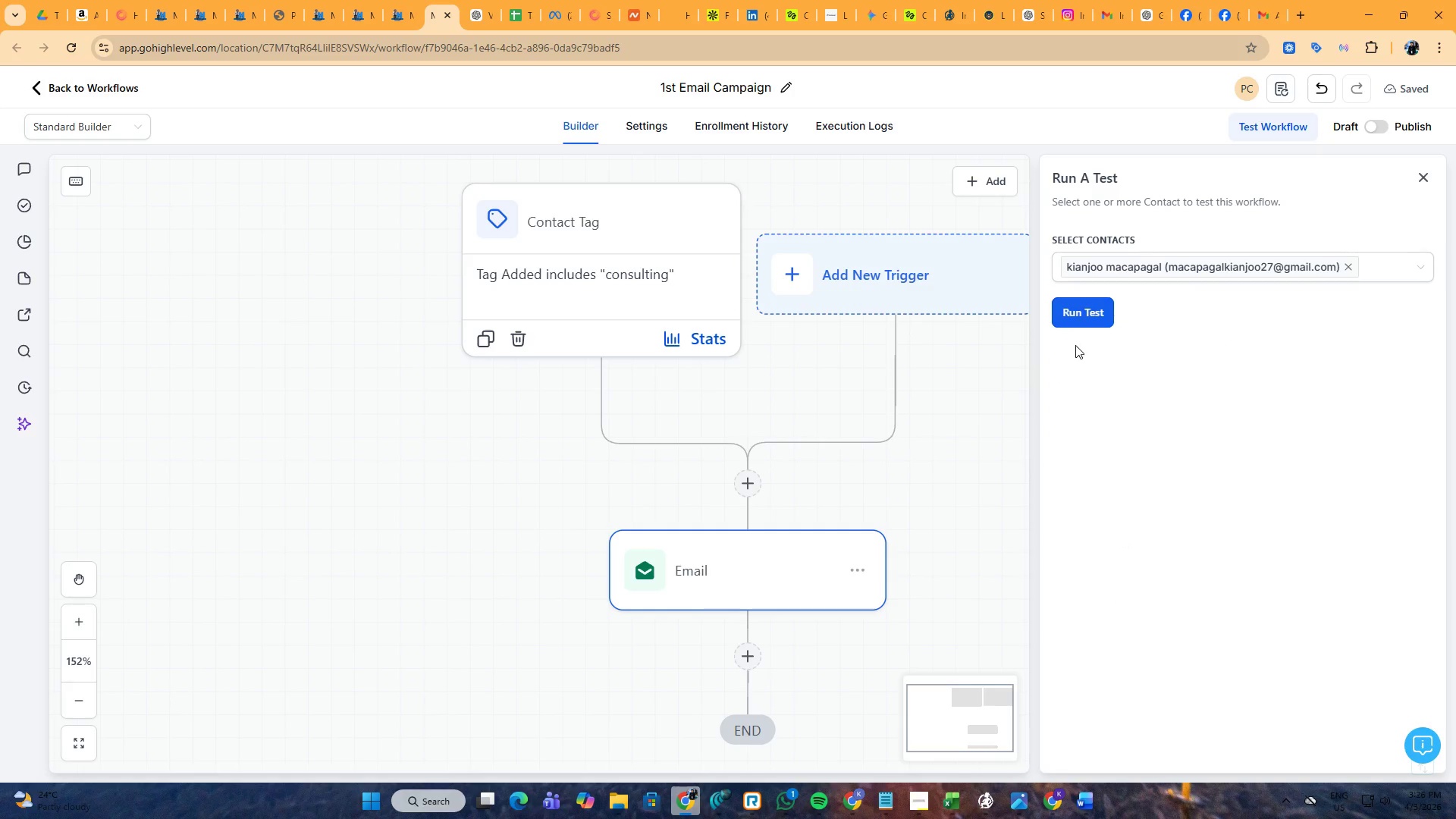 
left_click([1076, 323])
 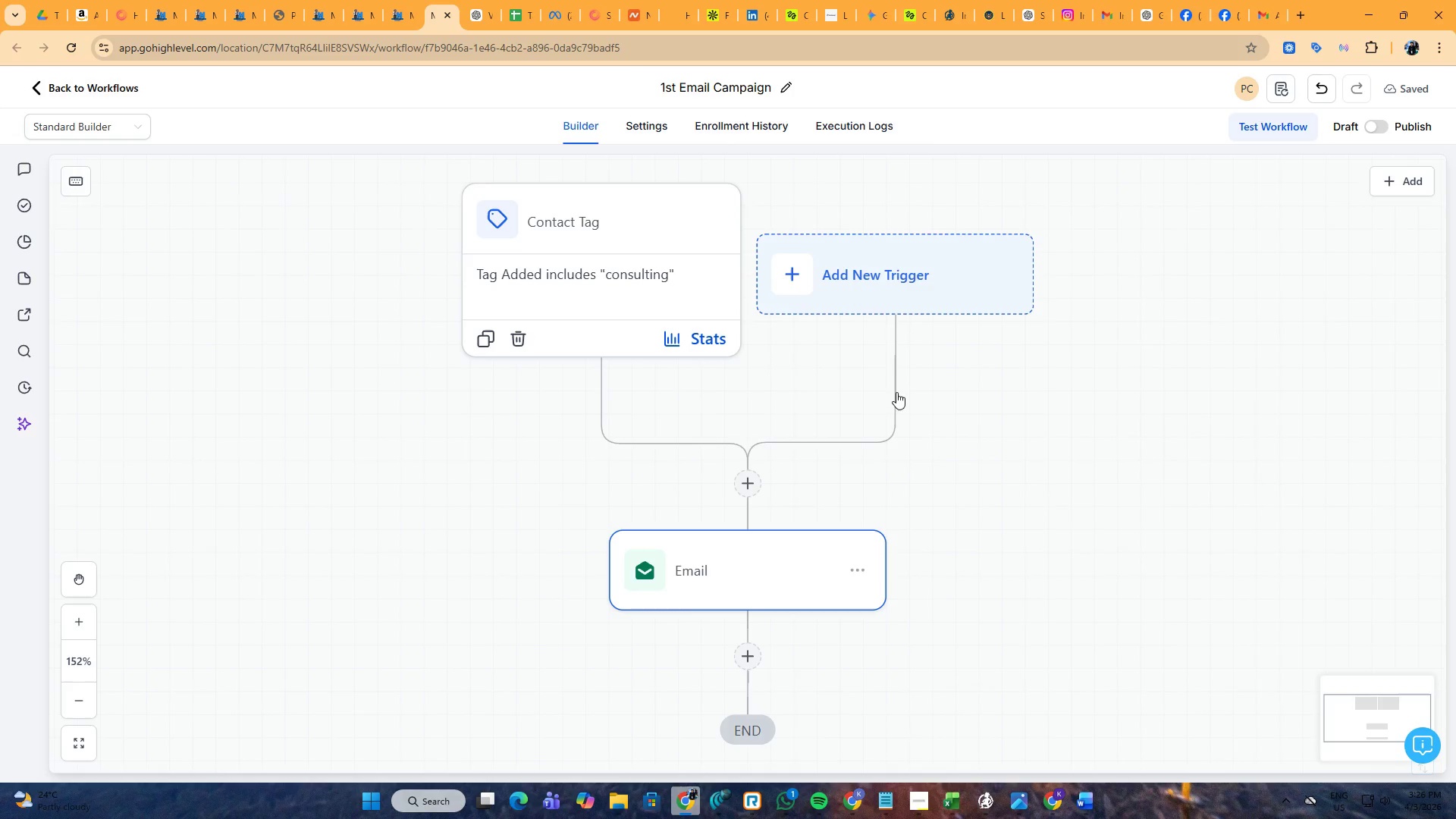 
left_click([761, 130])
 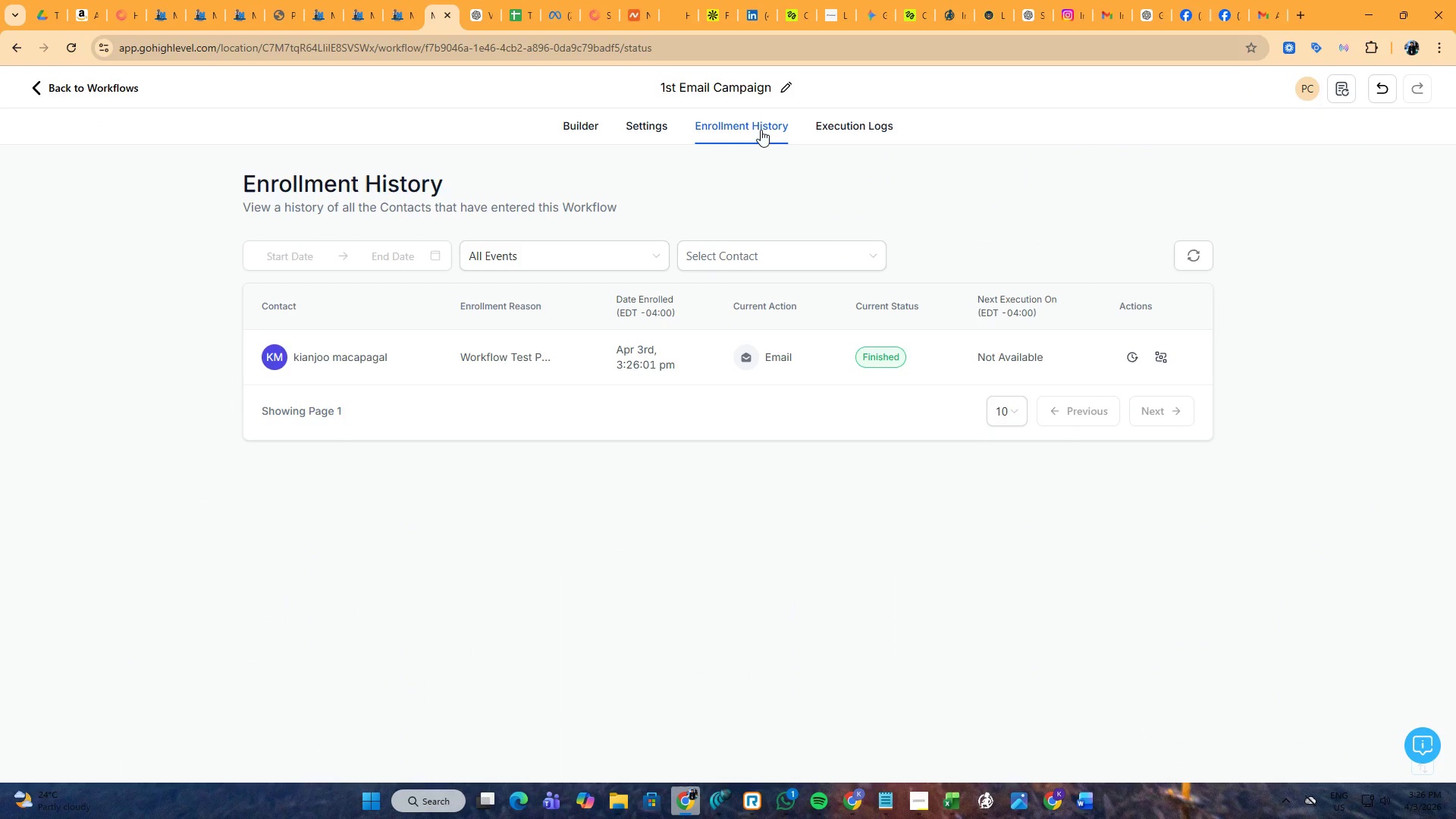 
left_click([837, 134])
 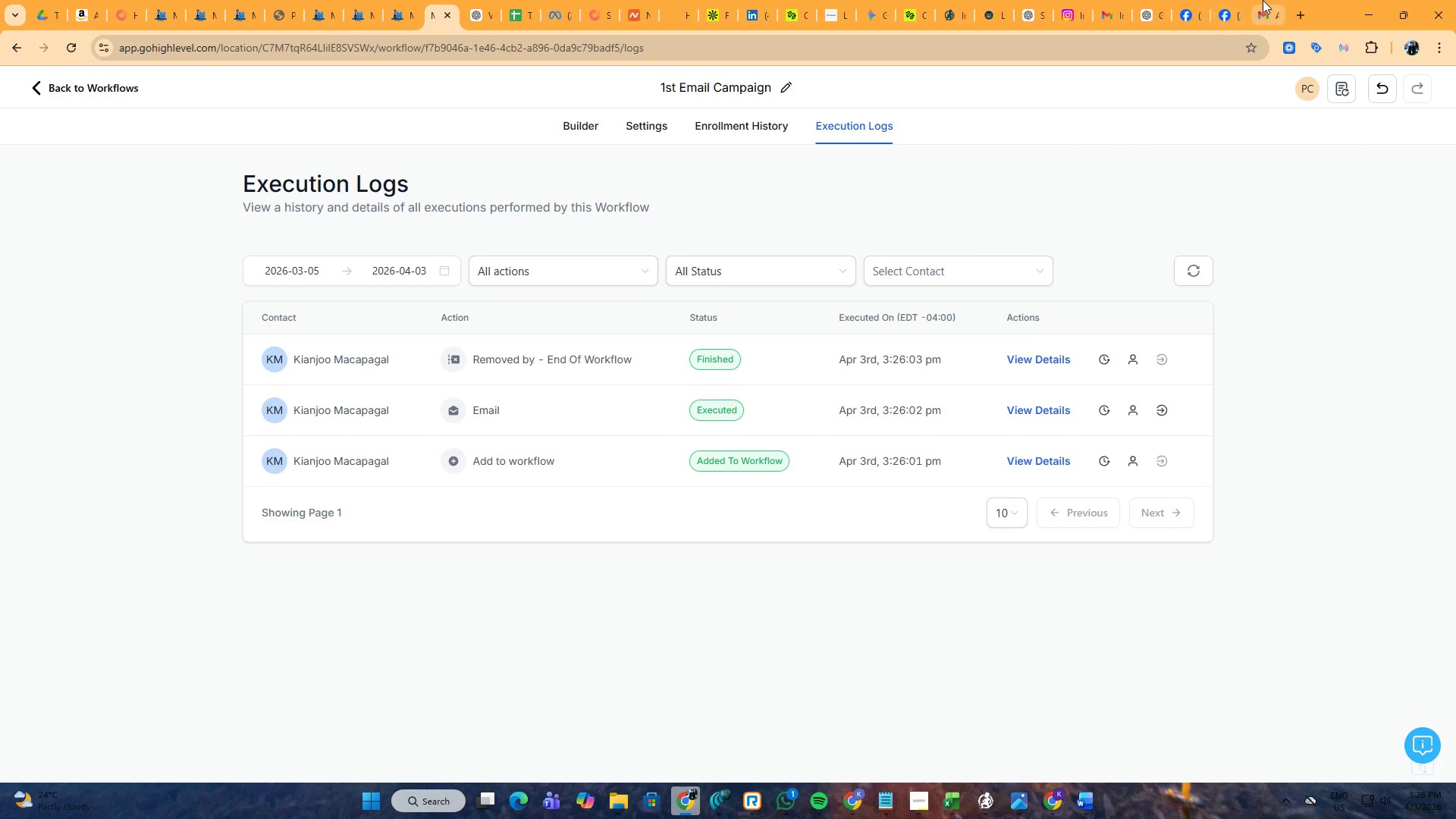 
wait(6.81)
 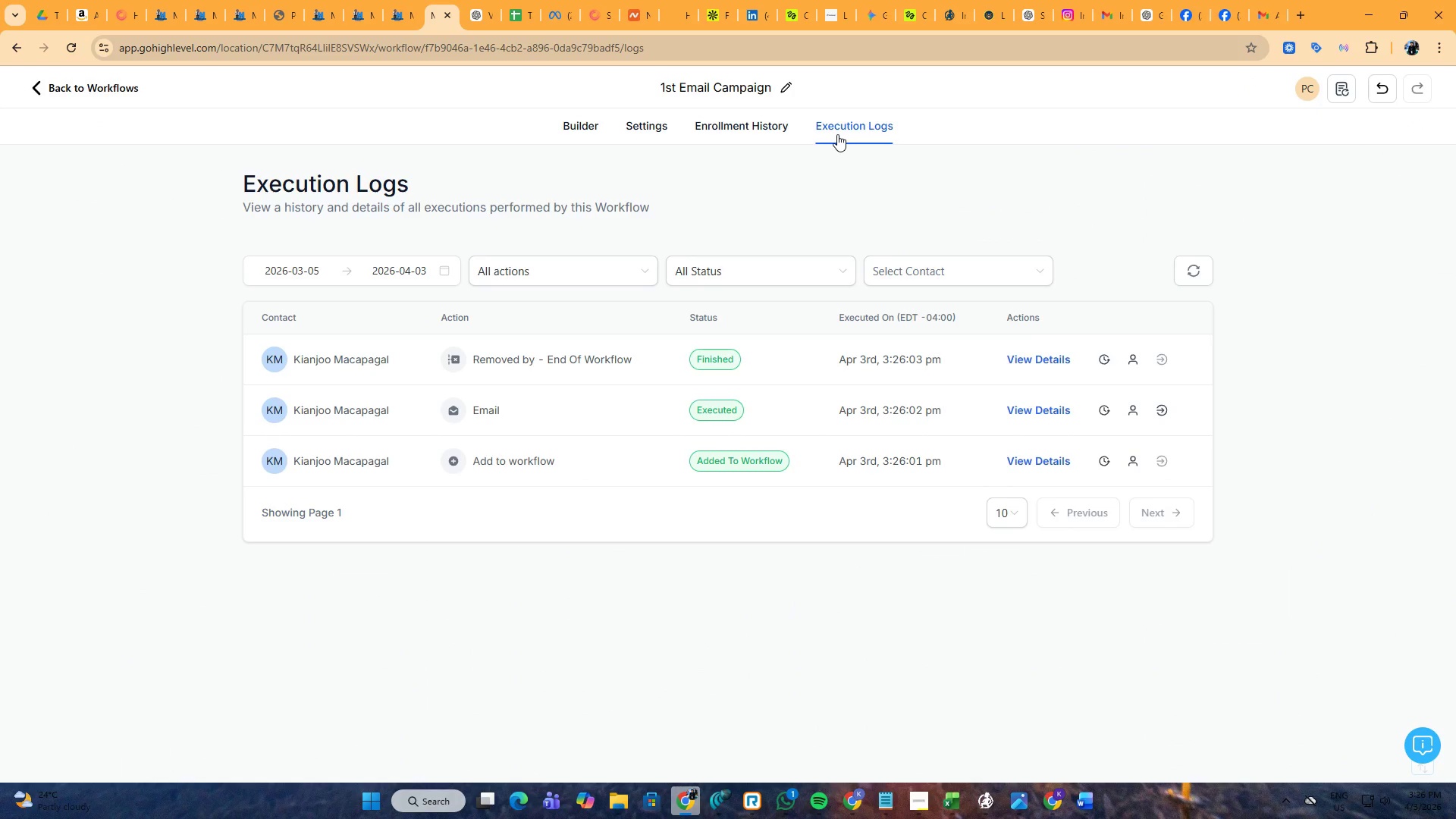 
left_click([1263, 0])
 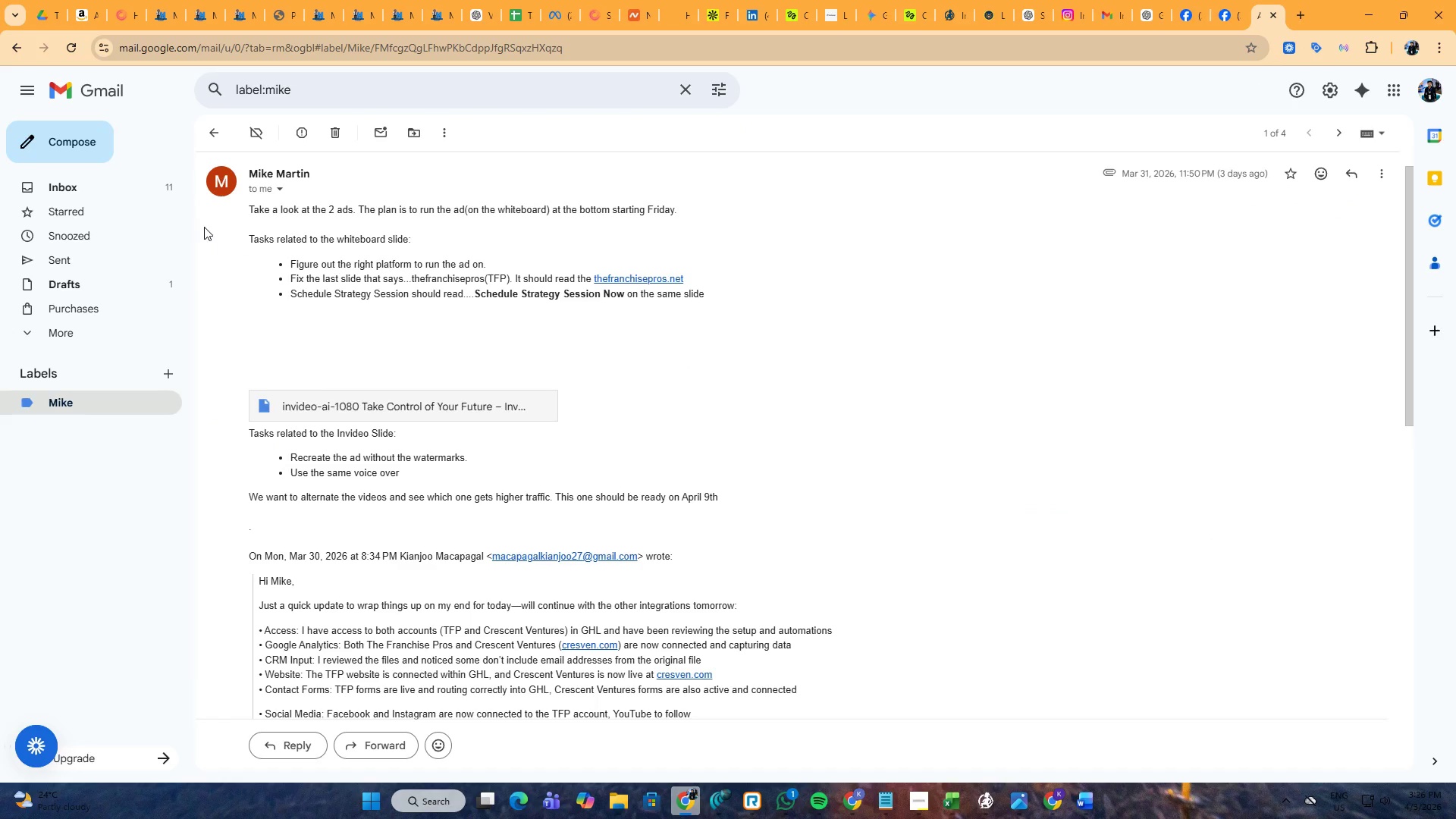 
left_click([161, 196])
 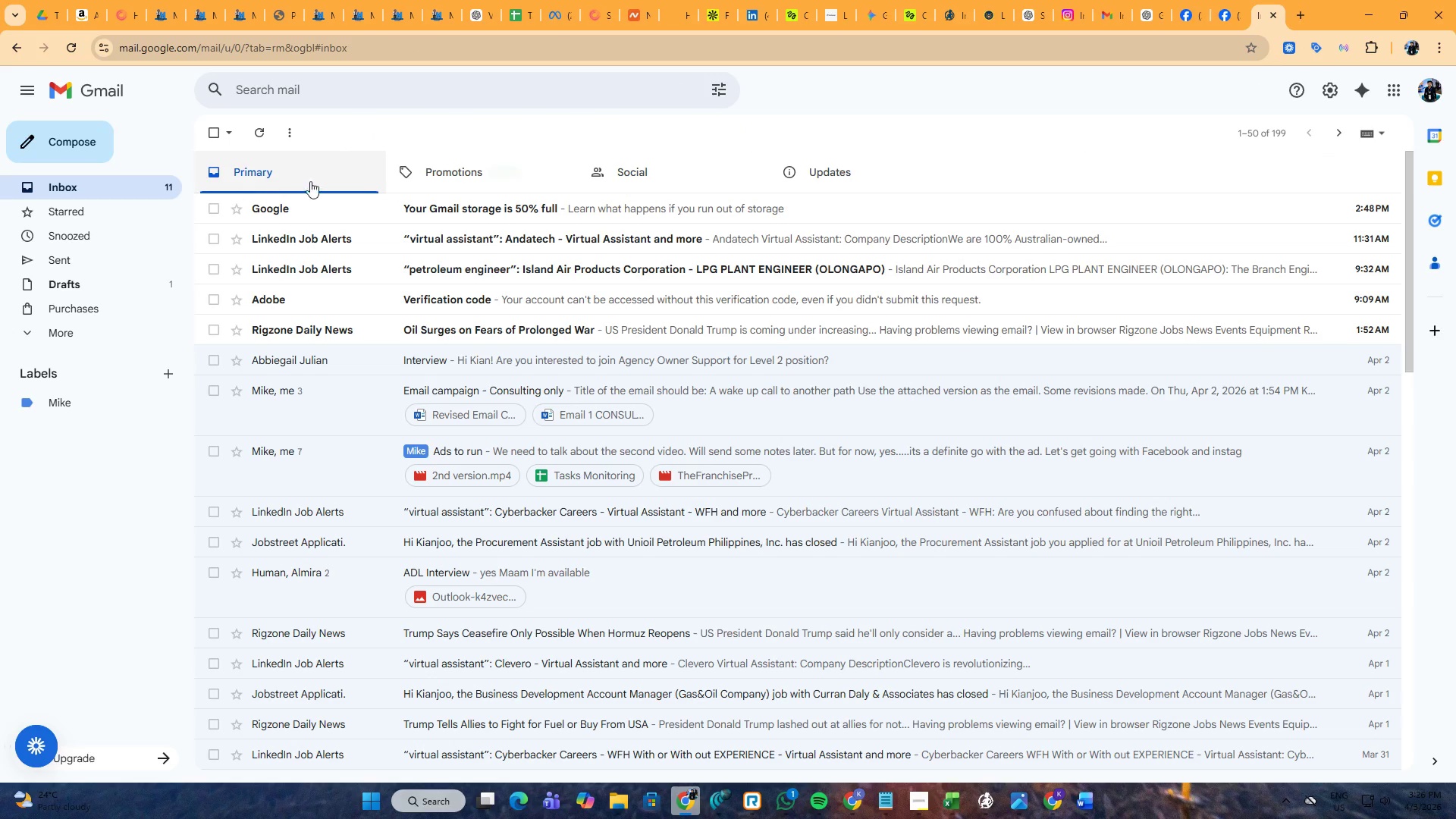 
left_click([482, 173])
 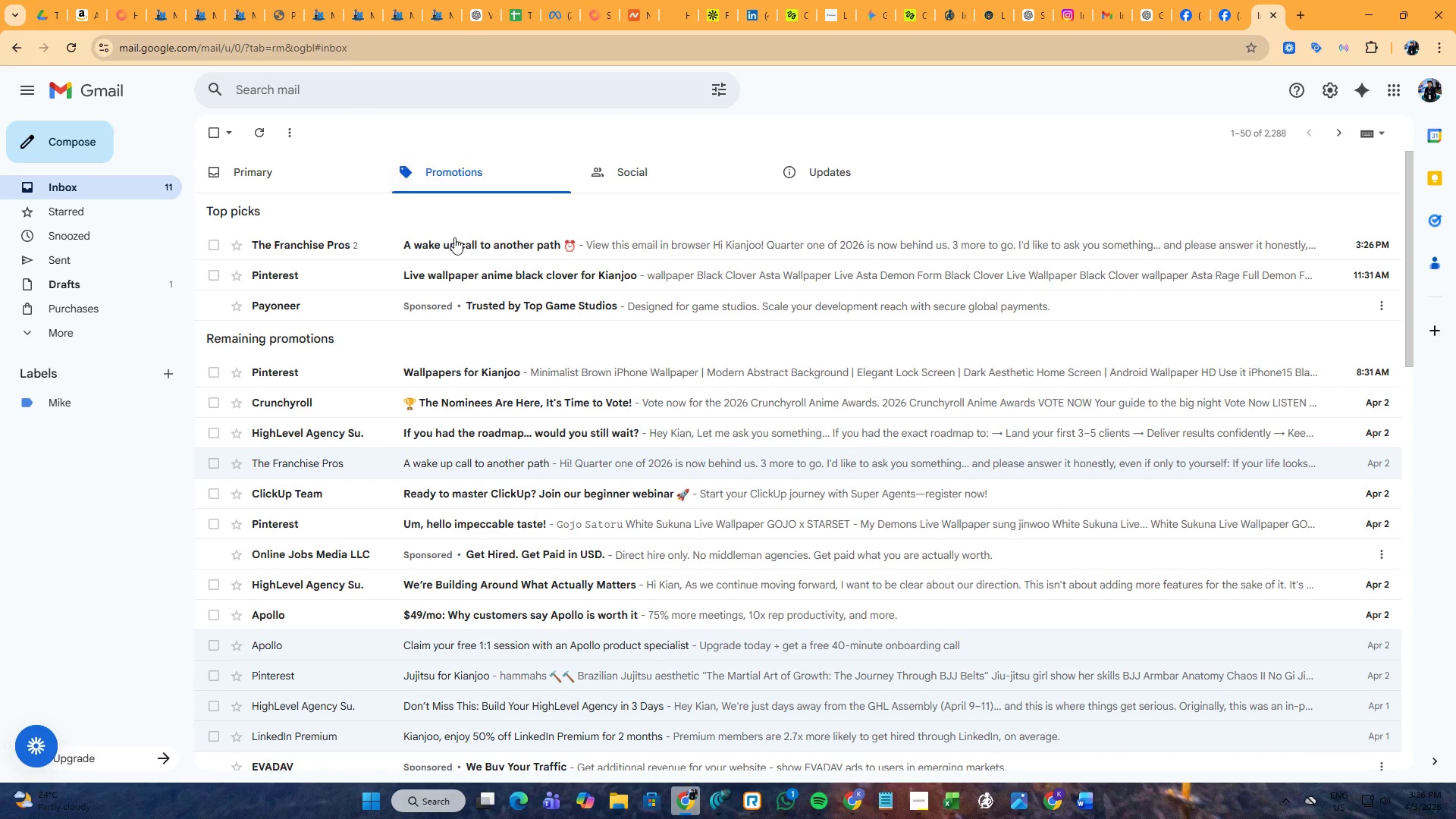 
left_click([452, 244])
 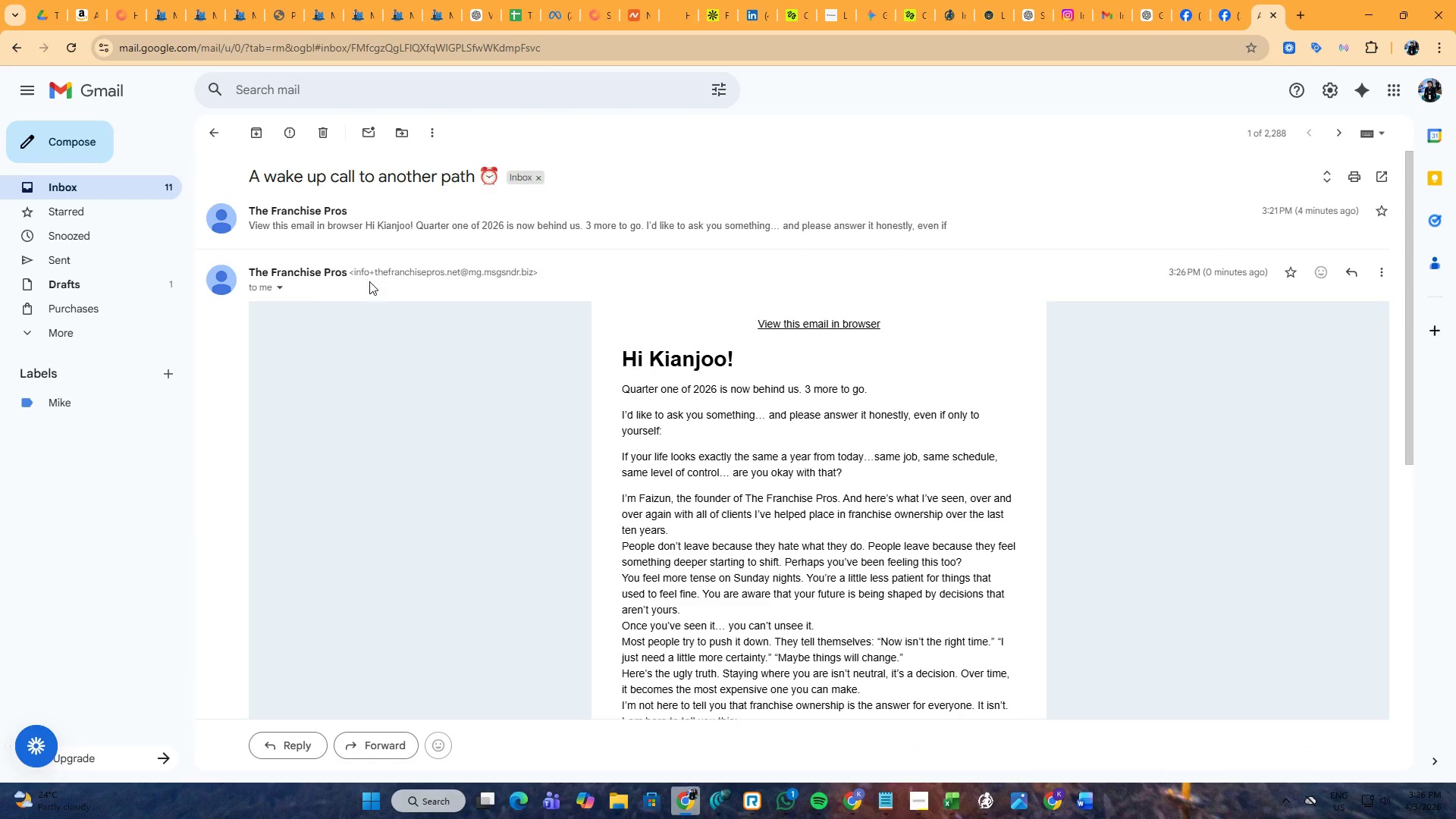 
left_click([279, 287])
 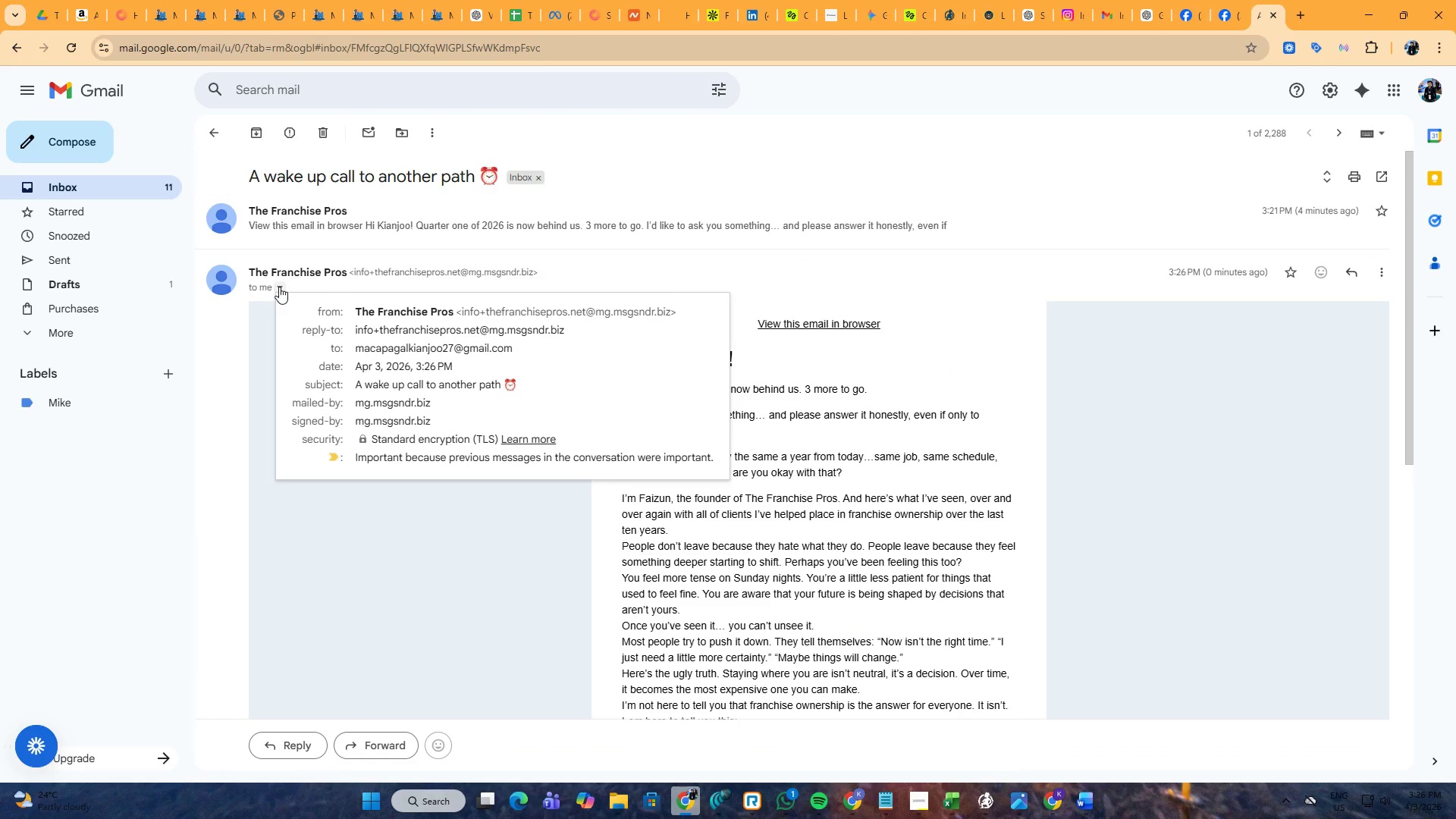 
left_click([279, 287])
 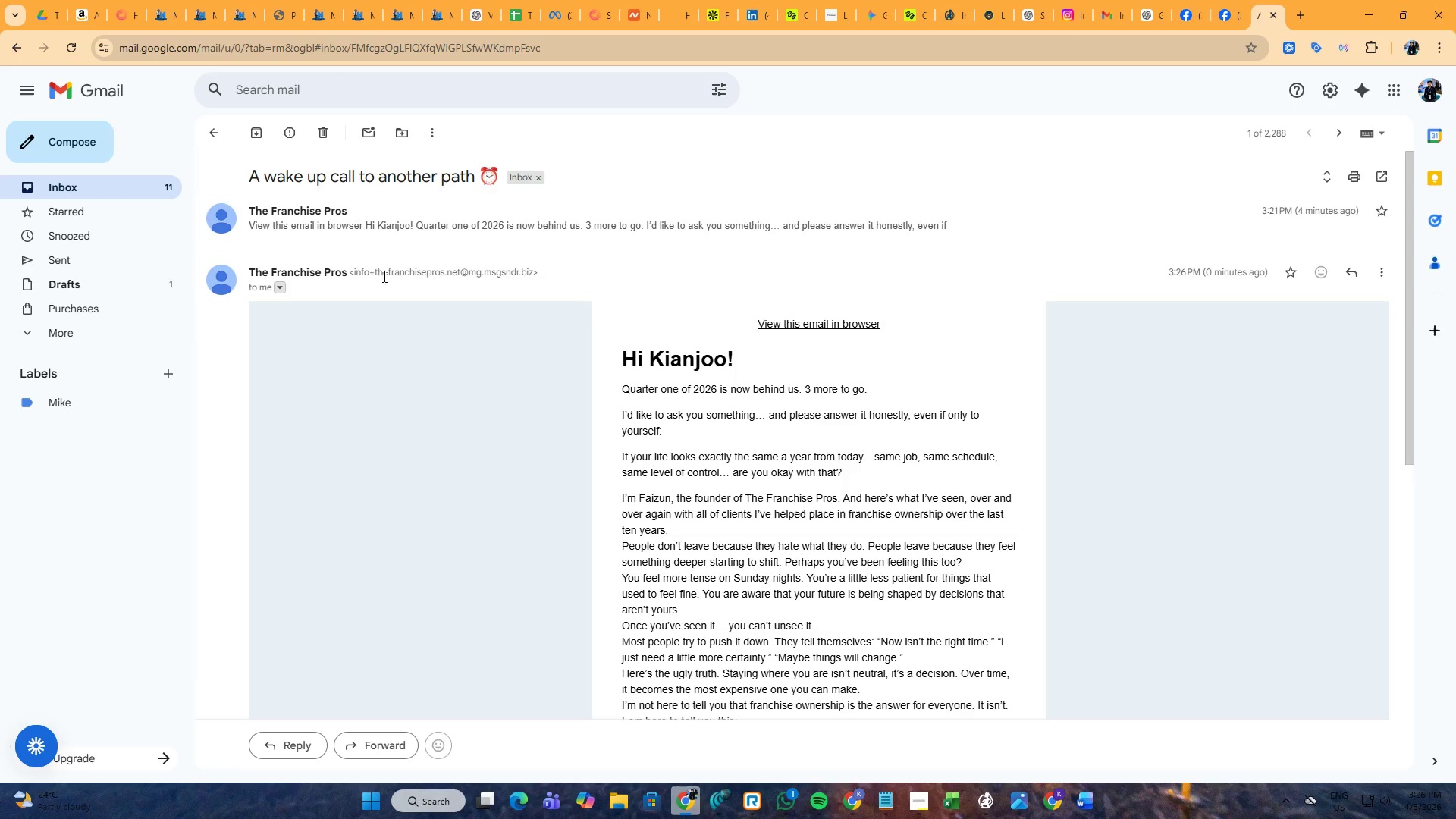 
left_click([386, 272])
 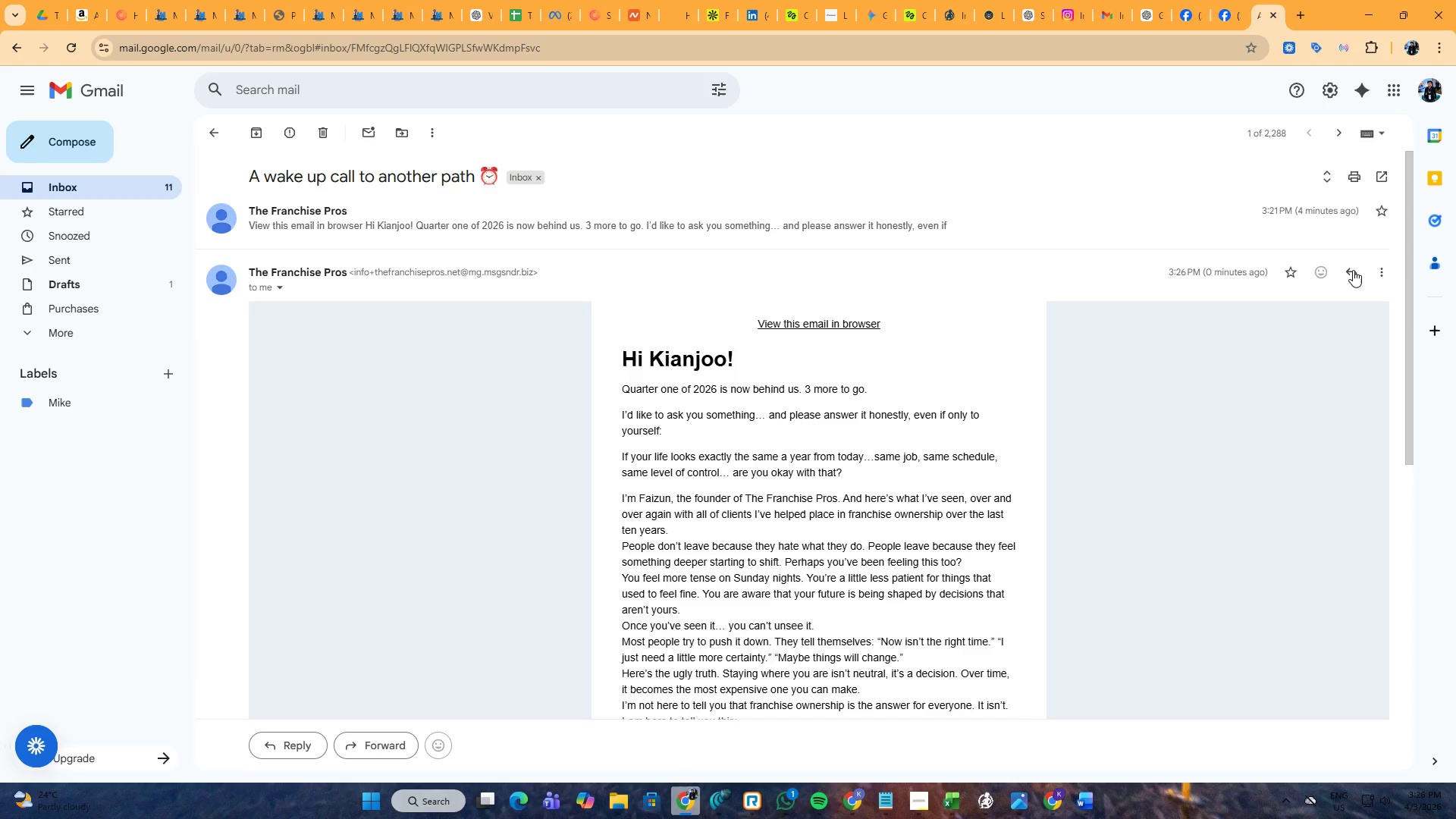 
left_click([1387, 270])
 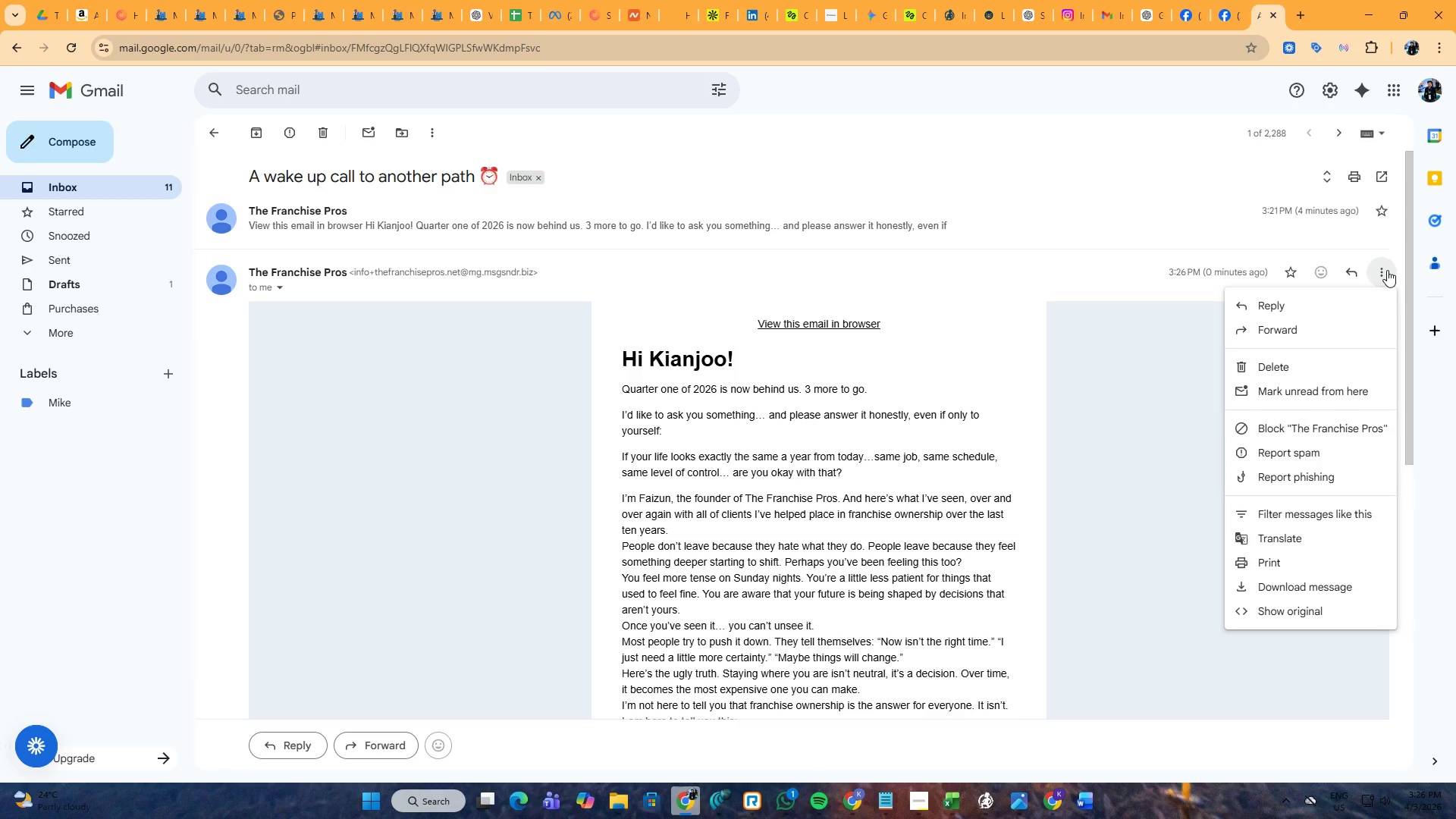 
left_click([1387, 270])
 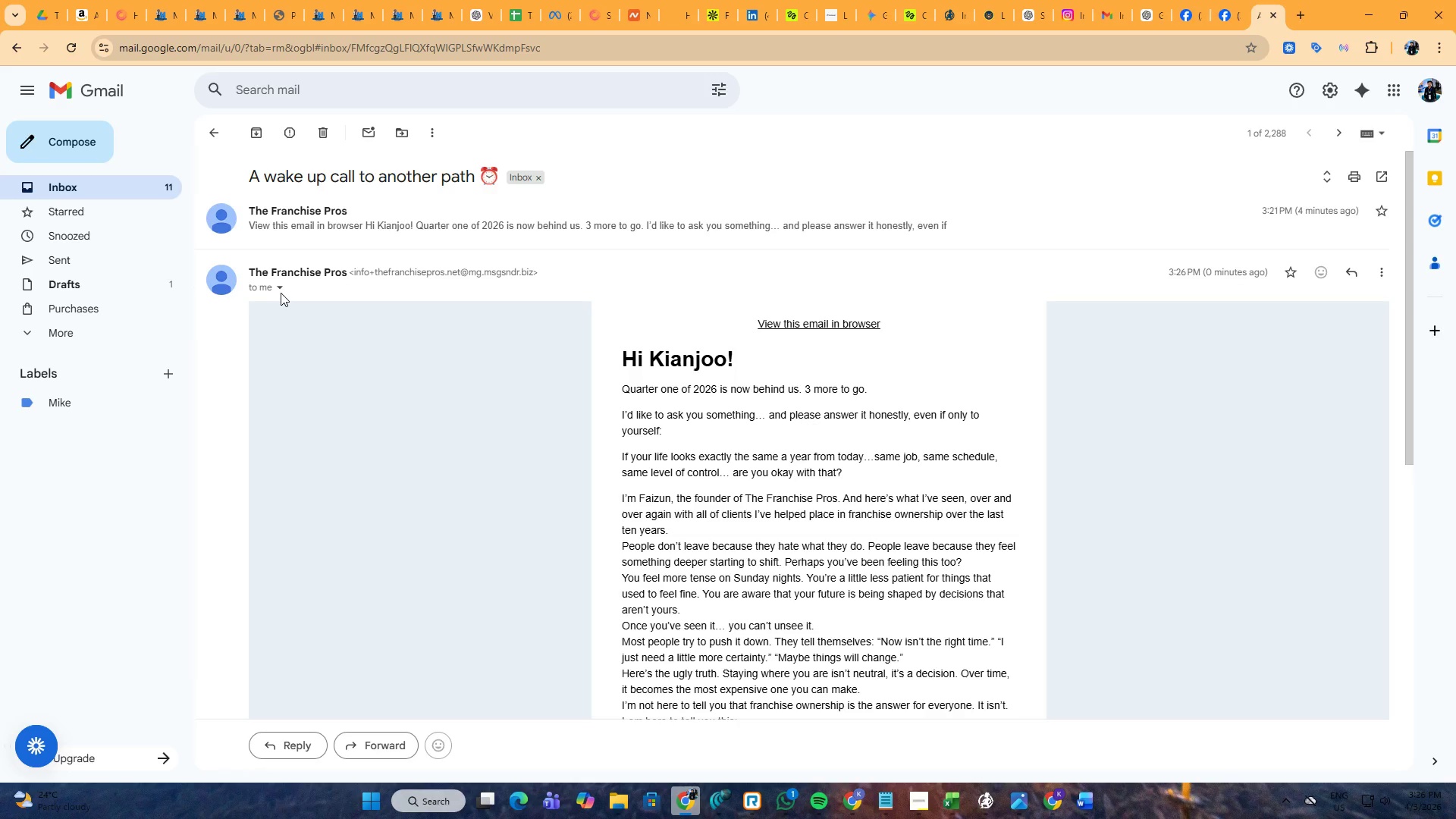 
left_click([279, 290])
 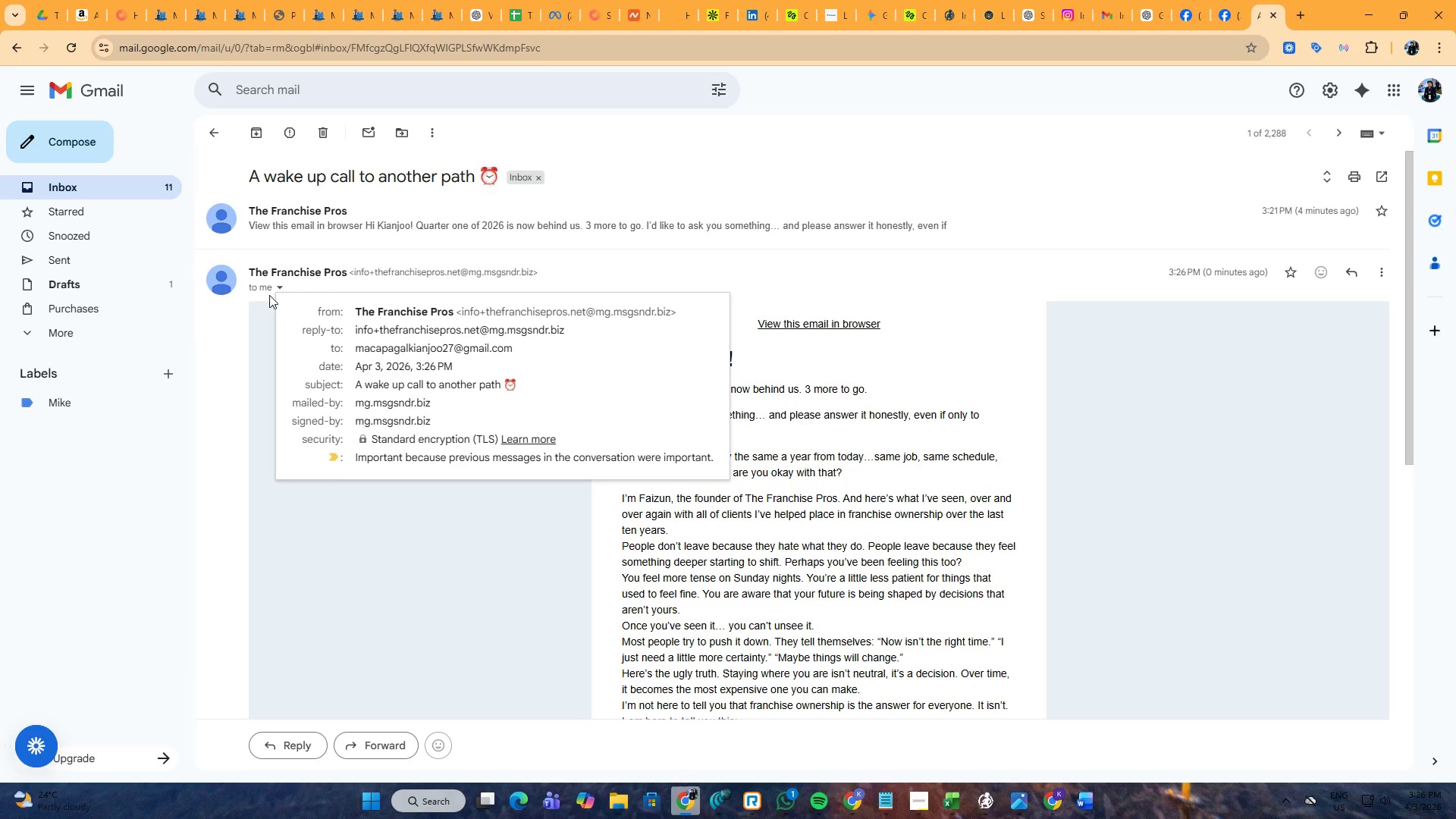 
left_click([253, 317])
 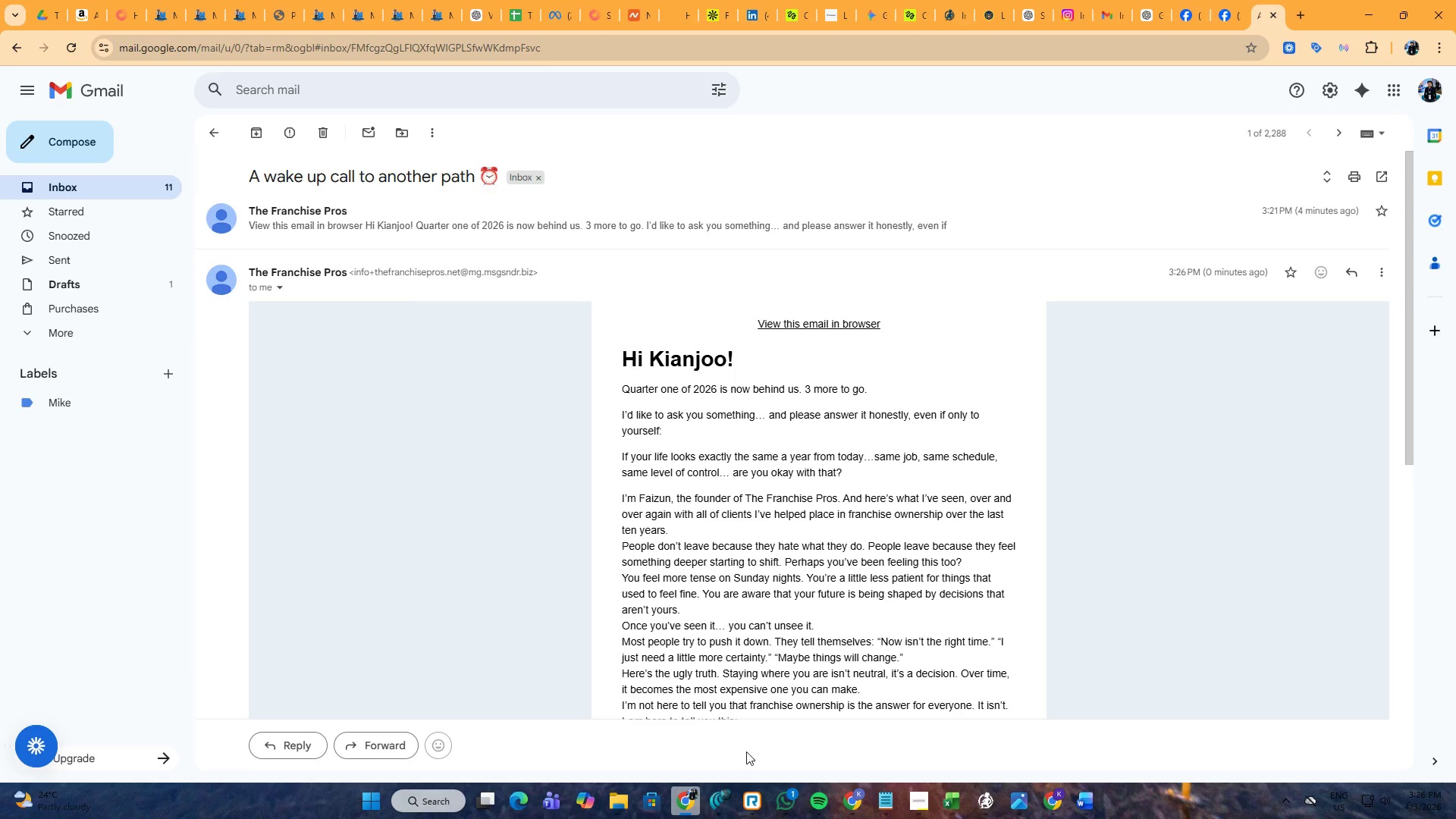 
left_click([782, 799])
 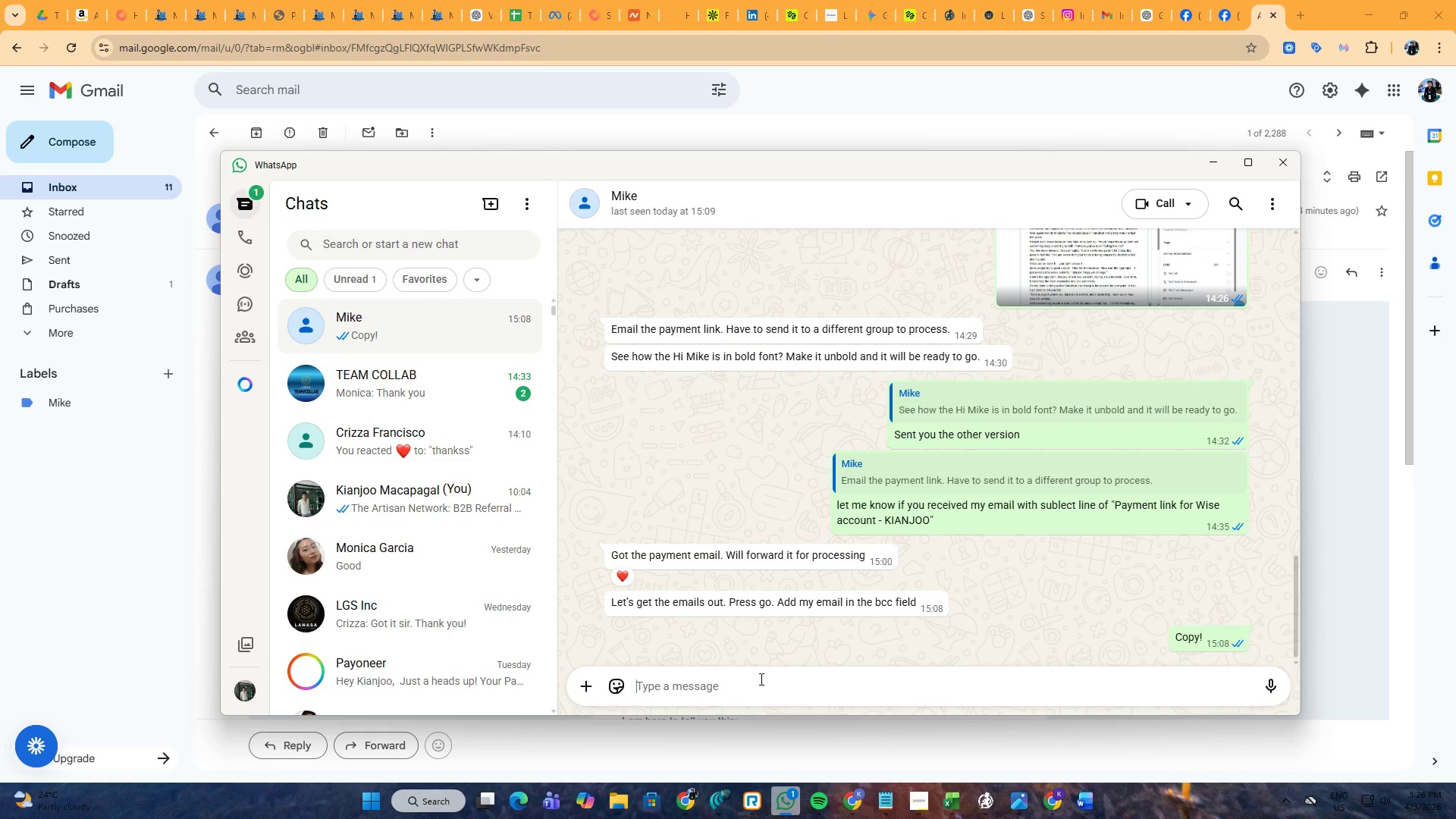 
left_click([759, 680])
 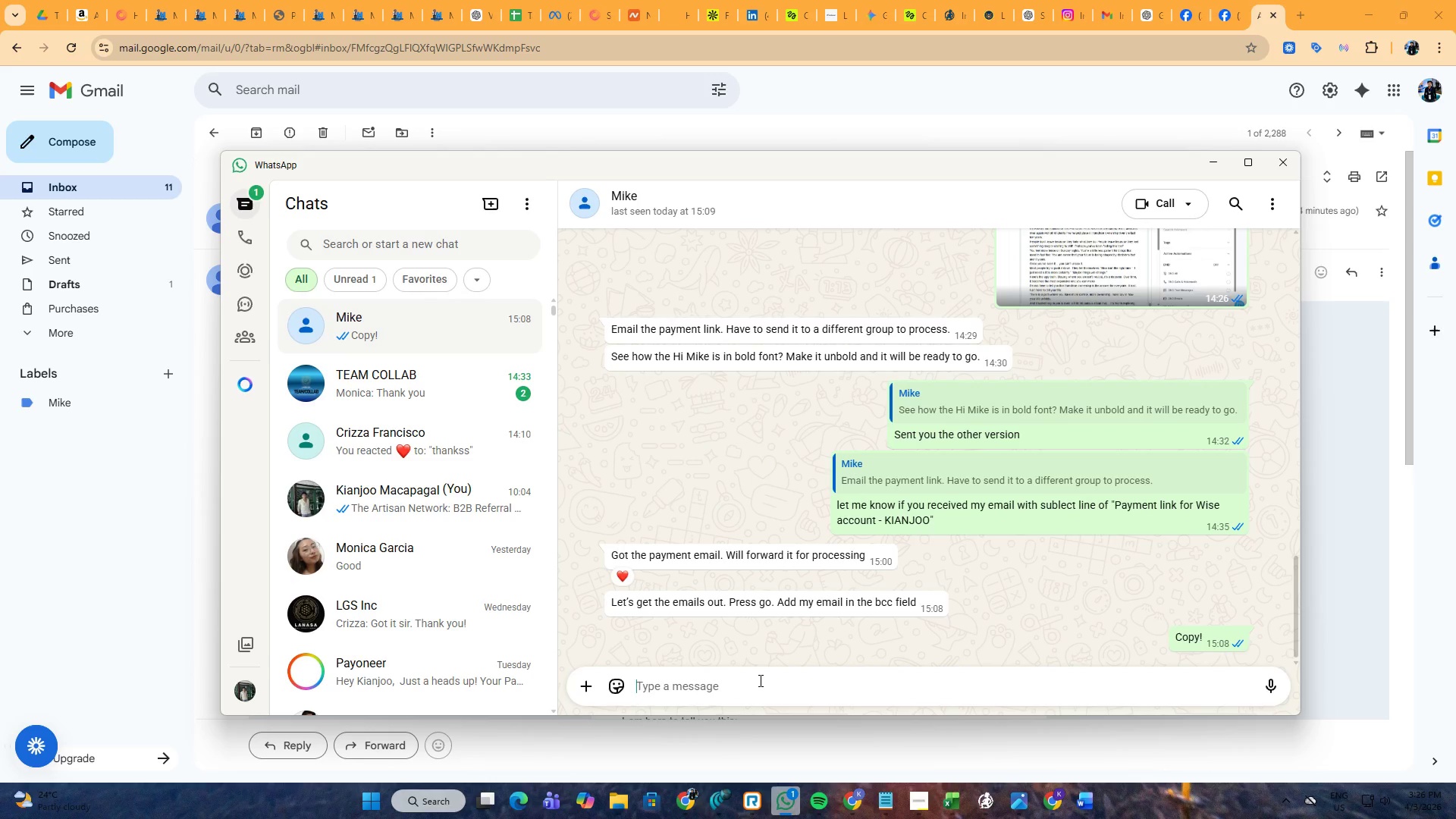 
type(Unfortunately ca)
key(Backspace)
key(Backspace)
key(Backspace)
type( won't be able to add you email in bcc field as email cap)
key(Backspace)
type(mpaign do not support that but as I've mentioned before the )
 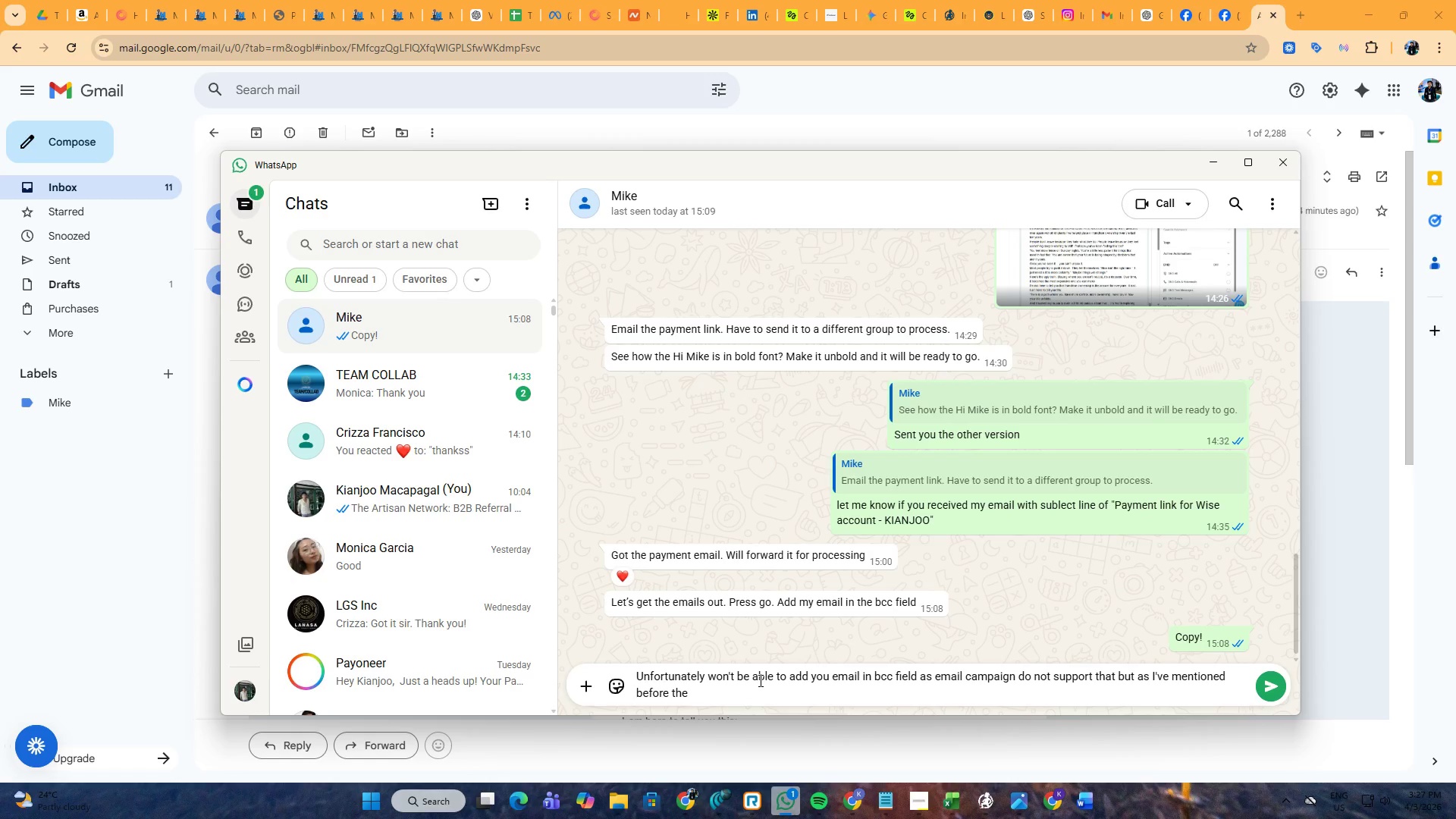 
type(important o)
key(Backspace)
key(Backspace)
key(Backspace)
type(ce of domain in terms of )
 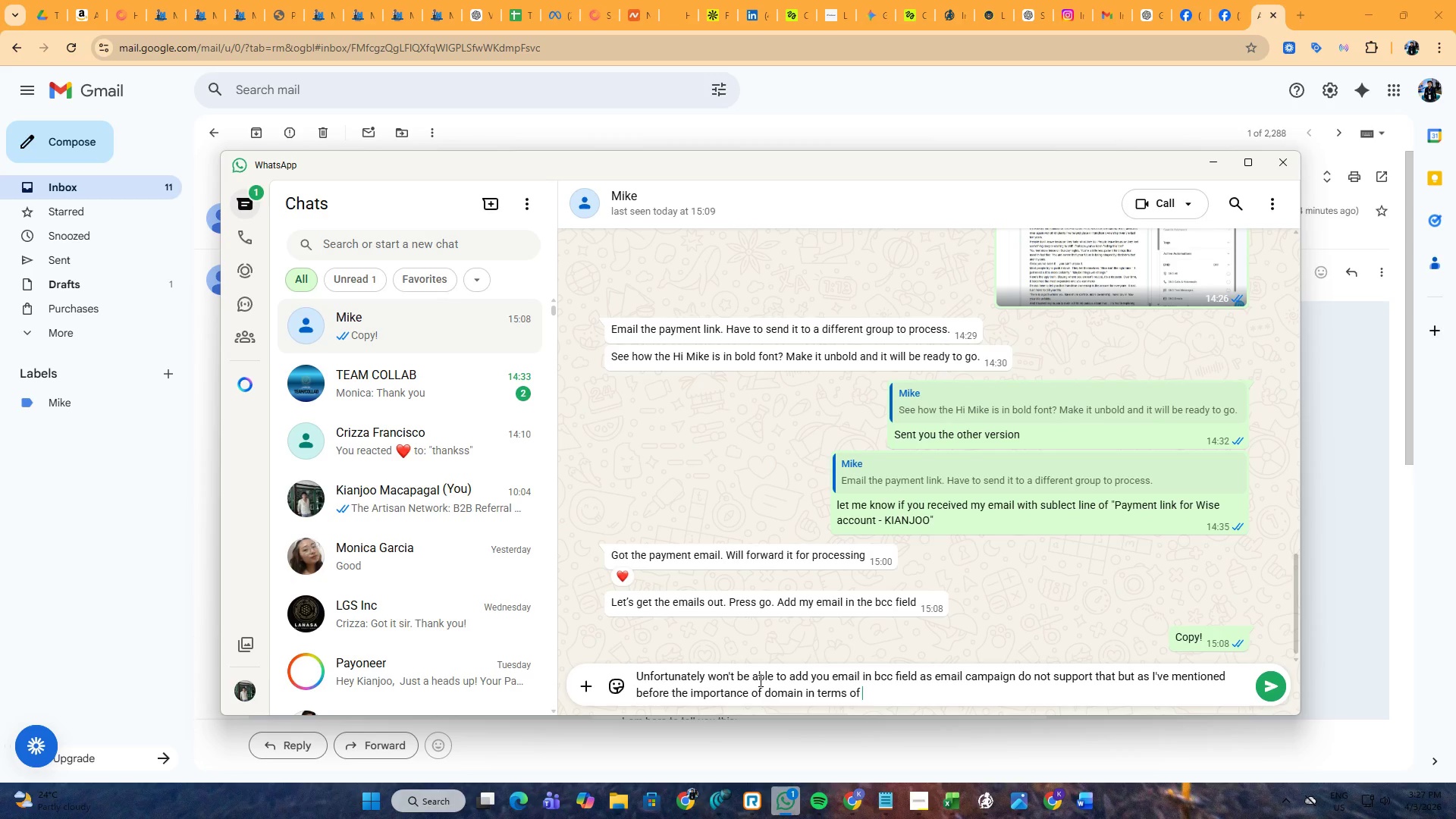 
type(dedicated a domain for )
key(Backspace)
key(Backspace)
type( )
key(Backspace)
type(r email deliverability)
 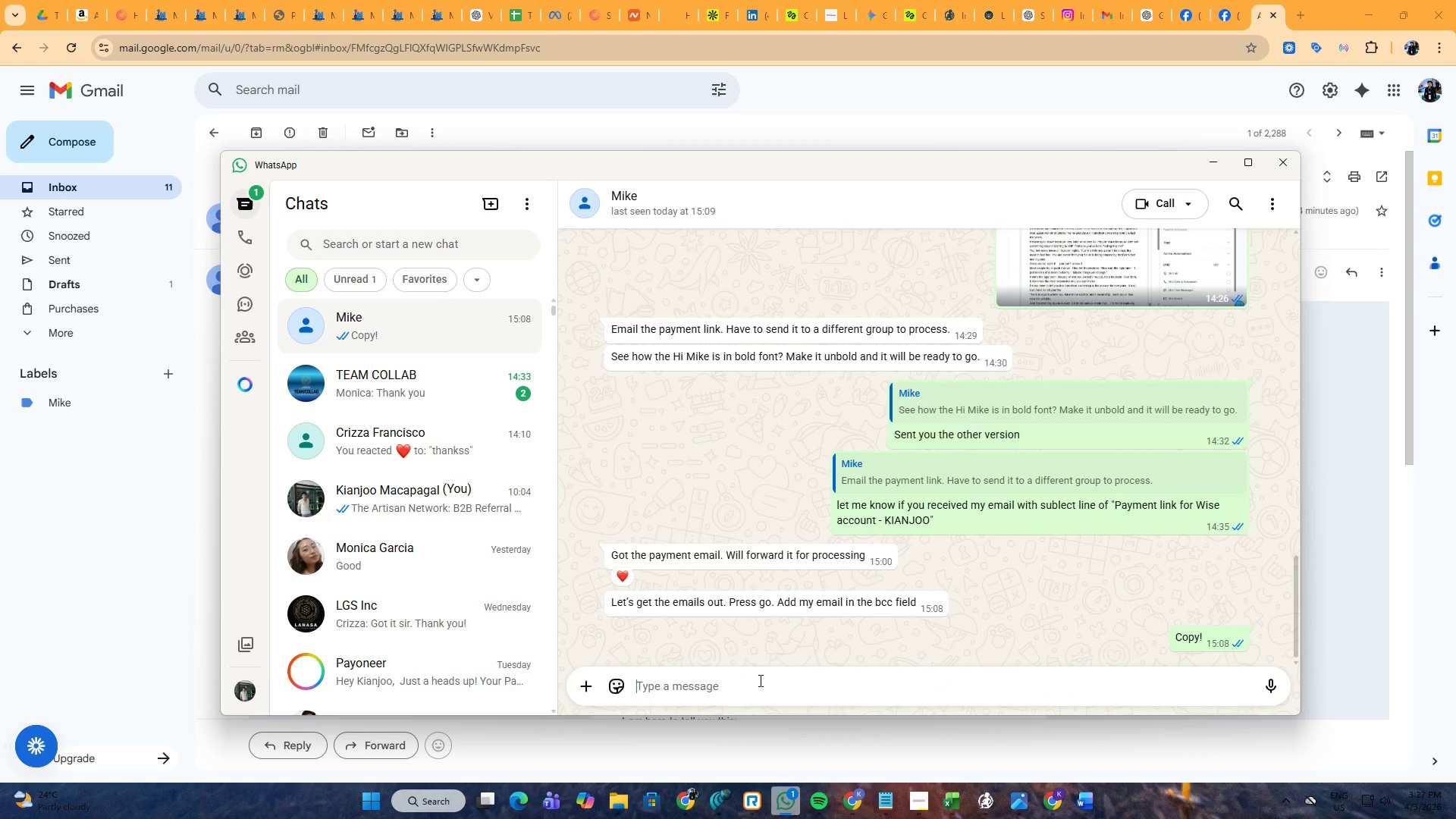 
key(Enter)
 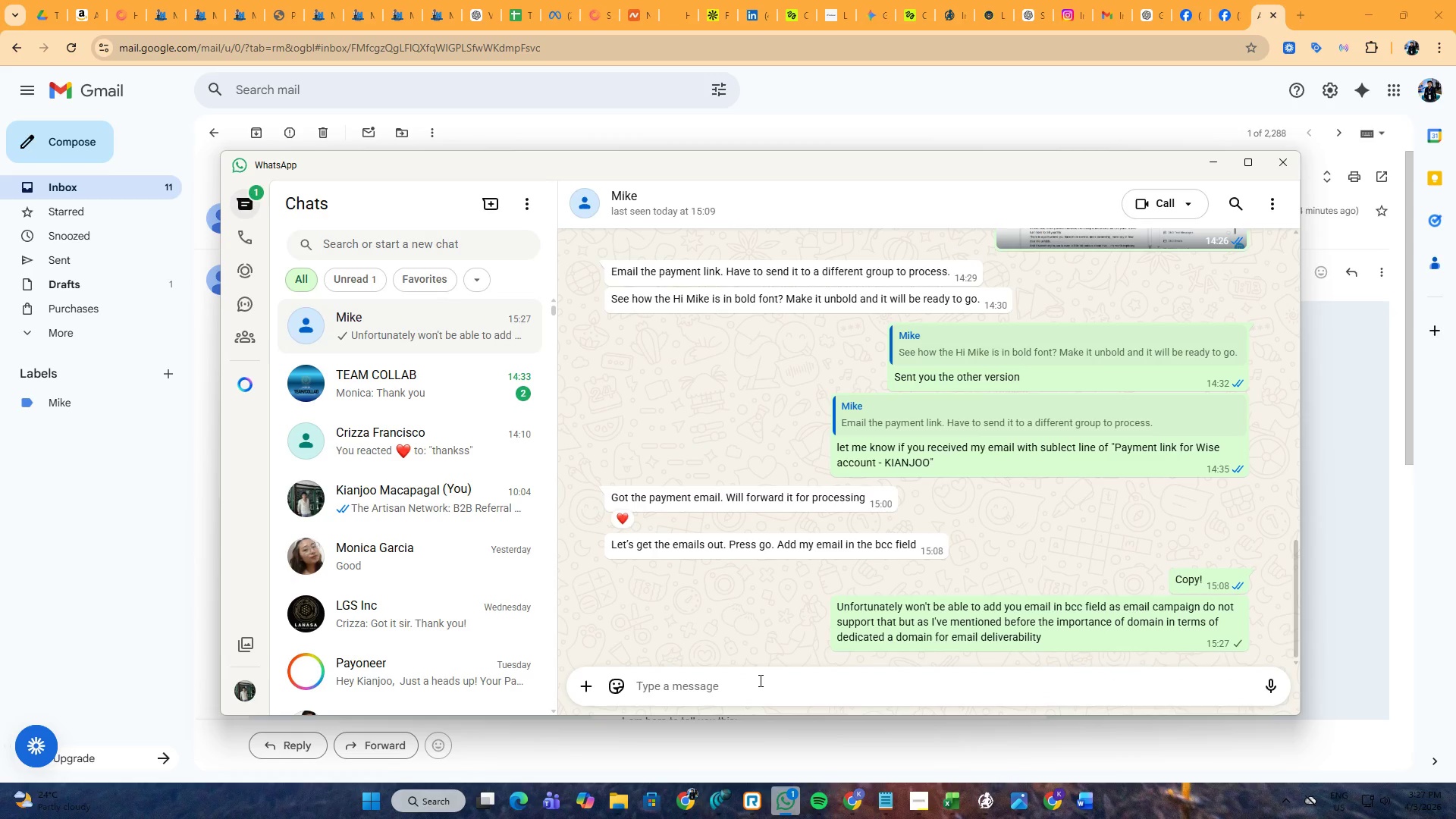 
type(any)
key(Backspace)
key(Backspace)
key(Backspace)
key(Backspace)
type(any )
key(Backspace)
type(w)
key(Backspace)
key(Backspace)
key(Backspace)
key(Backspace)
key(Backspace)
type(basically )
key(Backspace)
type(, en)
key(Backspace)
type(mails can go out now but can't add your email in Bcc)
key(Backspace)
key(Backspace)
type(CC Field )
key(Backspace)
type(..)
 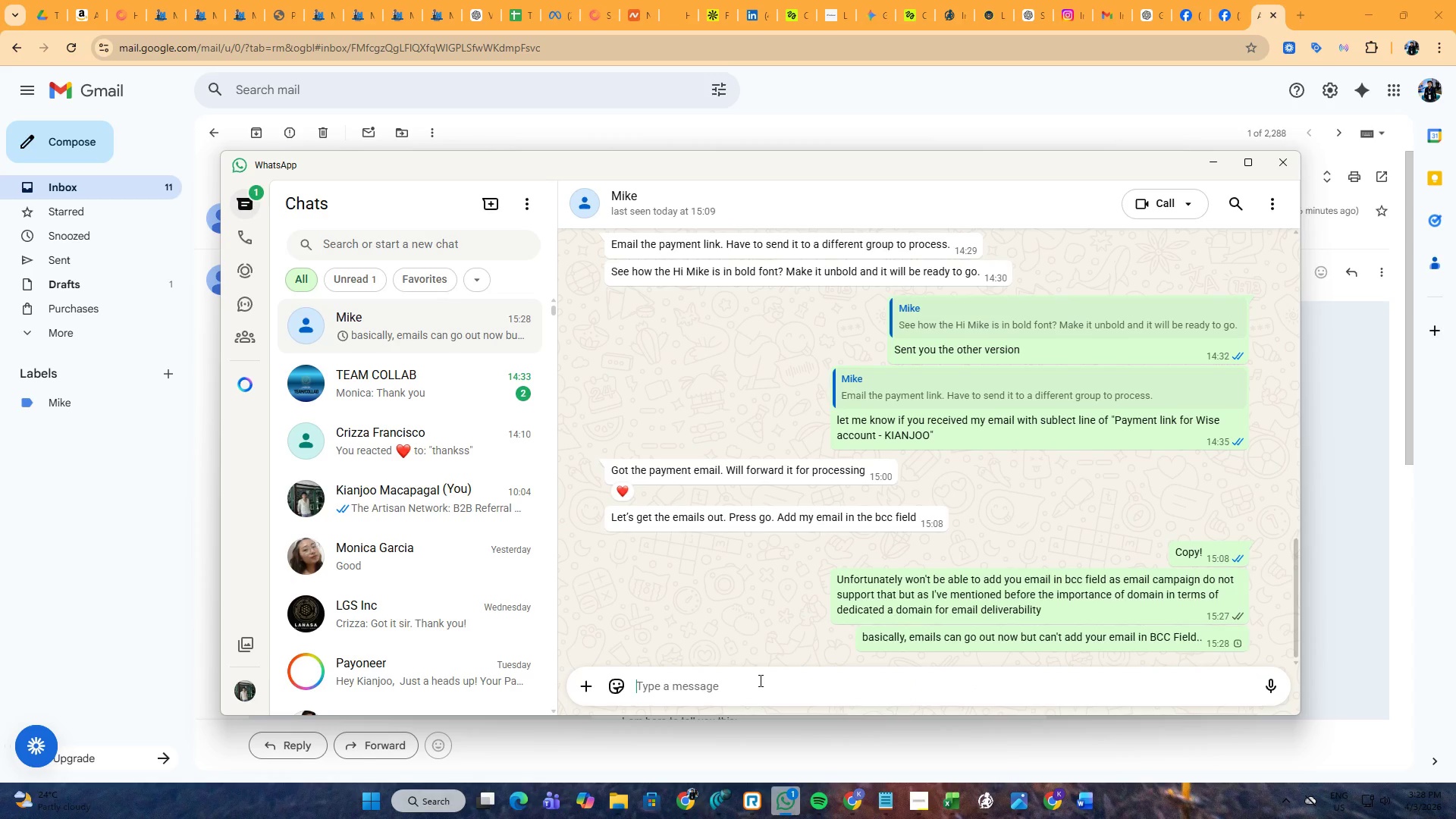 
 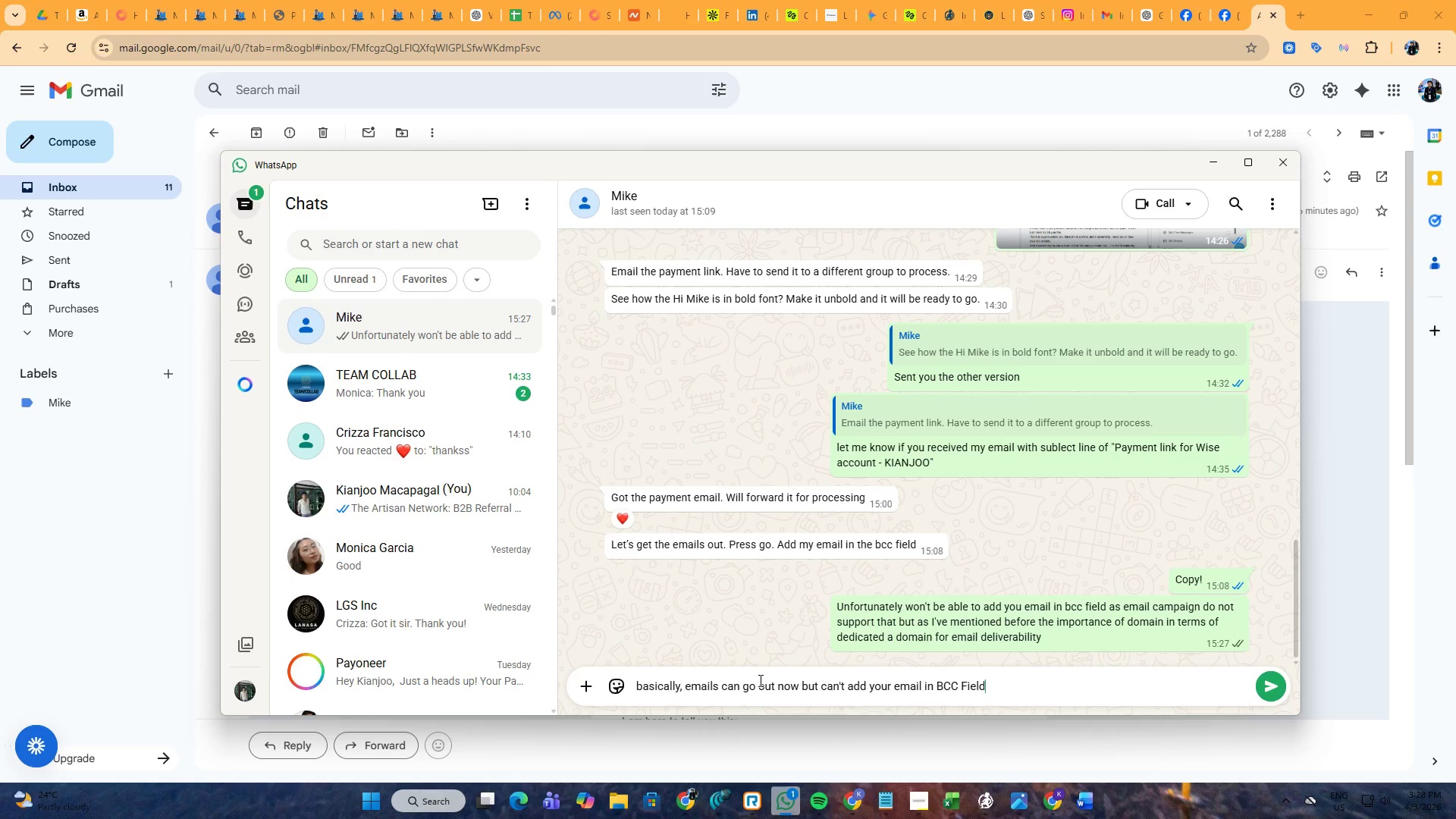 
key(Enter)
 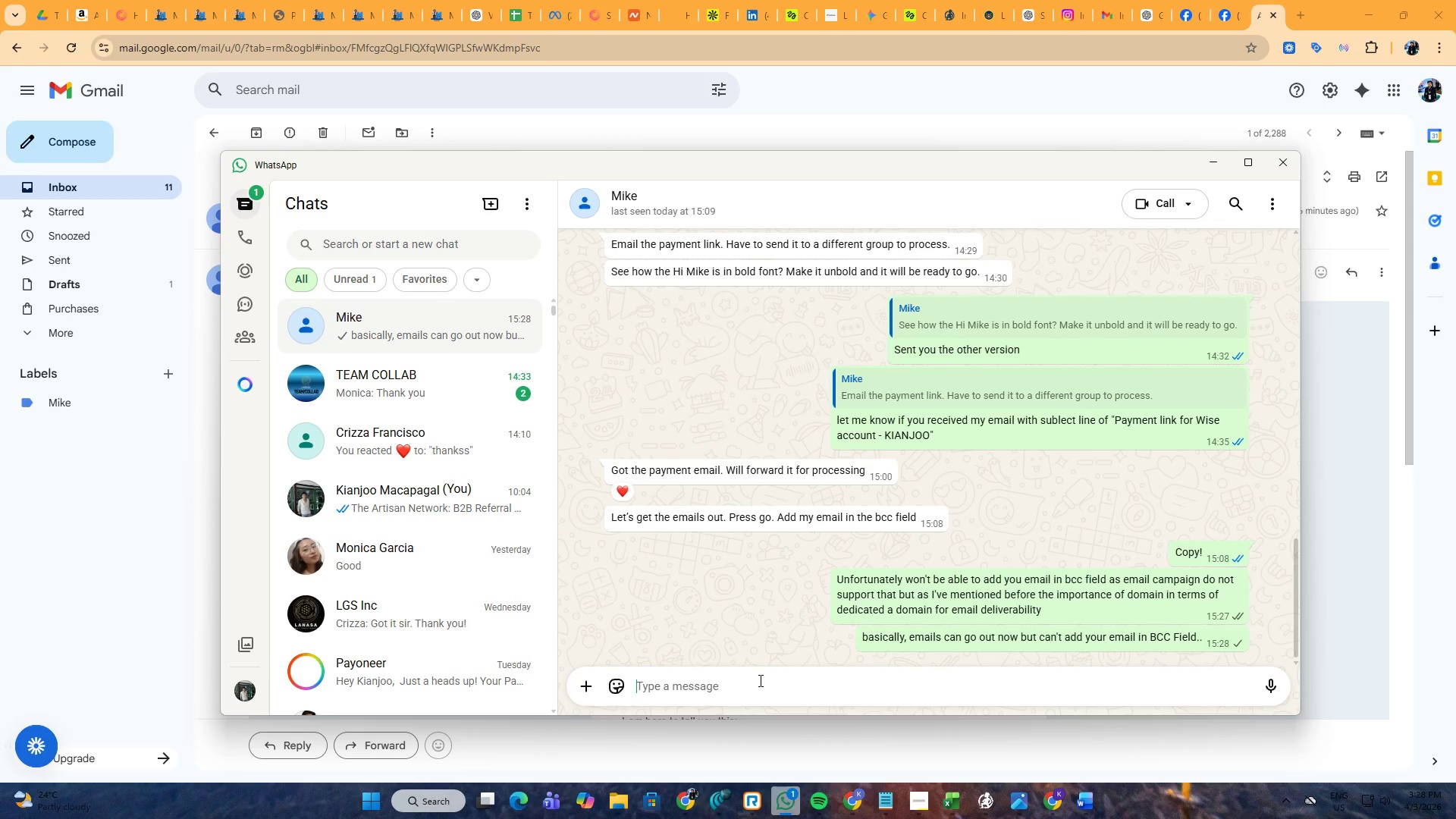 
key(Alt+AltLeft)
 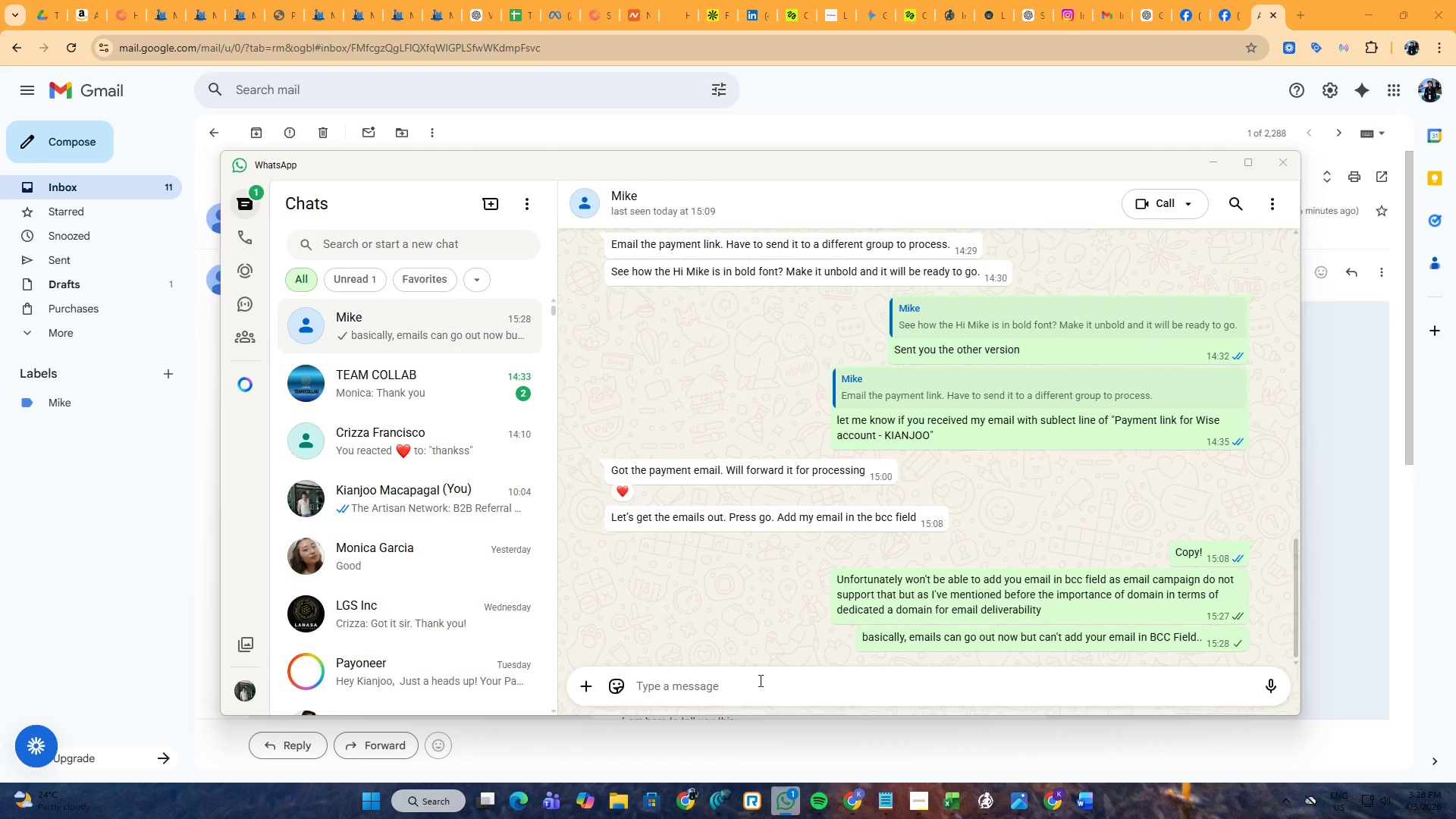 
key(Alt+Tab)
 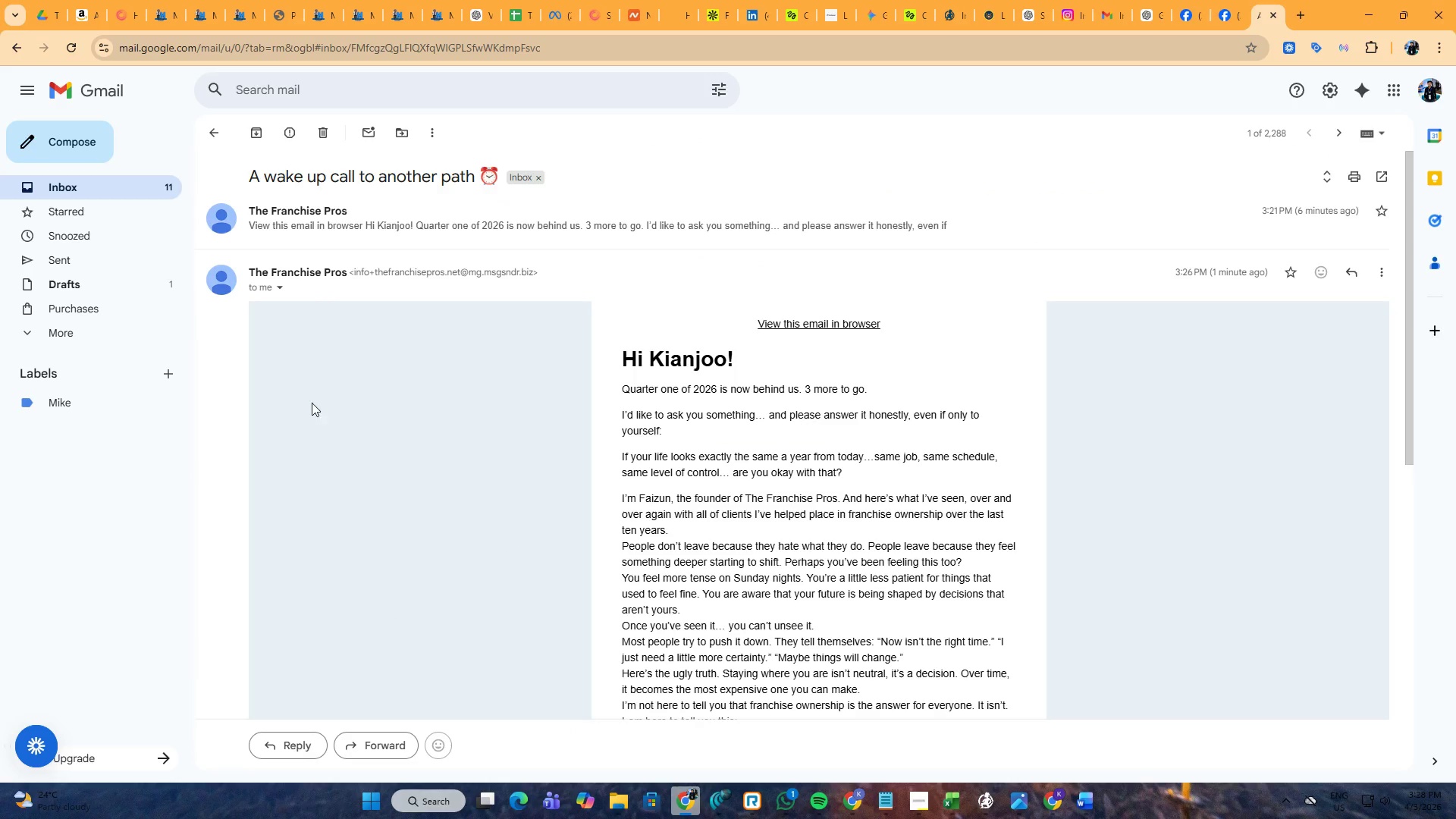 
wait(7.12)
 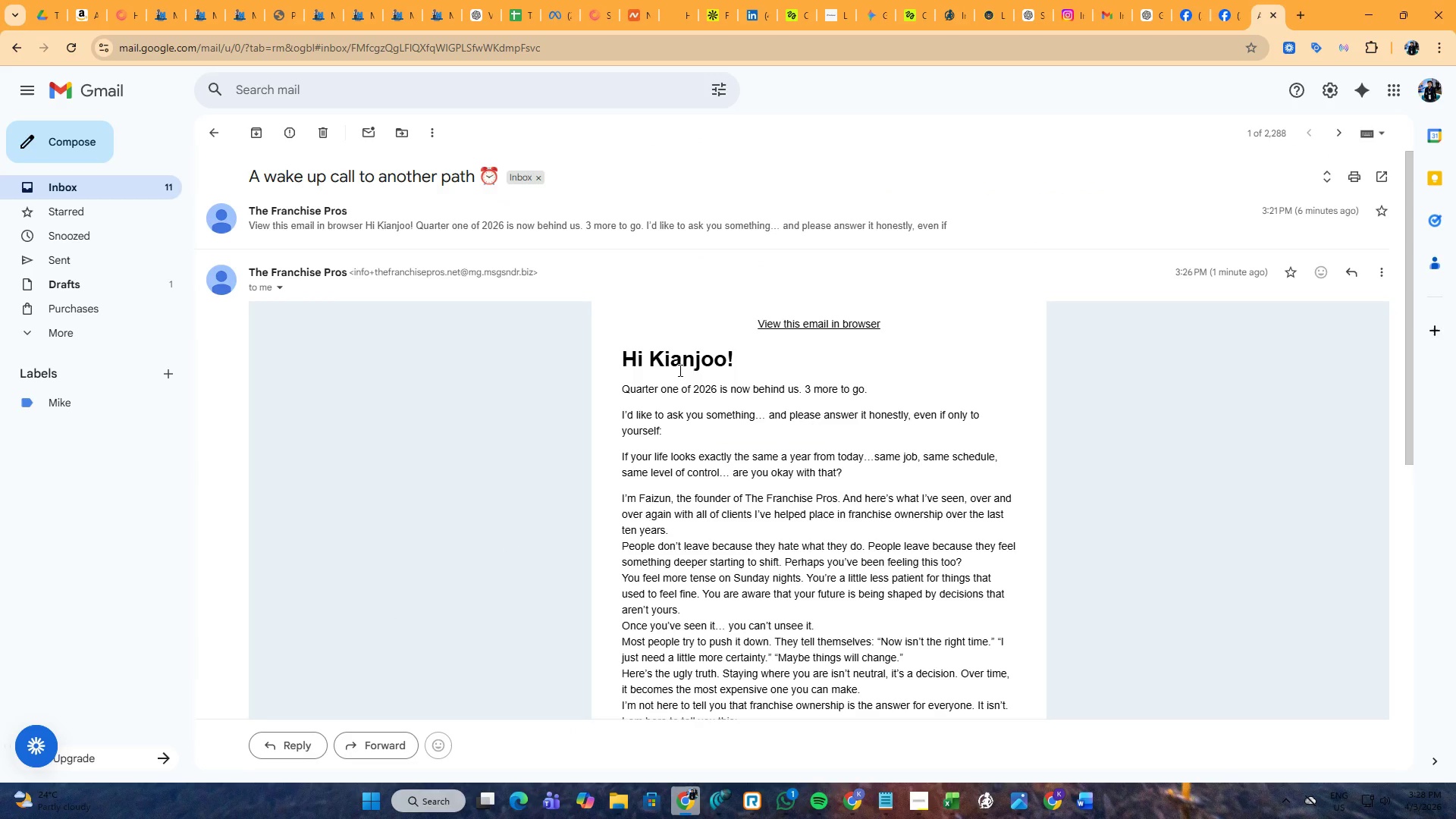 
scroll: coordinate [447, 509], scroll_direction: down, amount: 8.0
 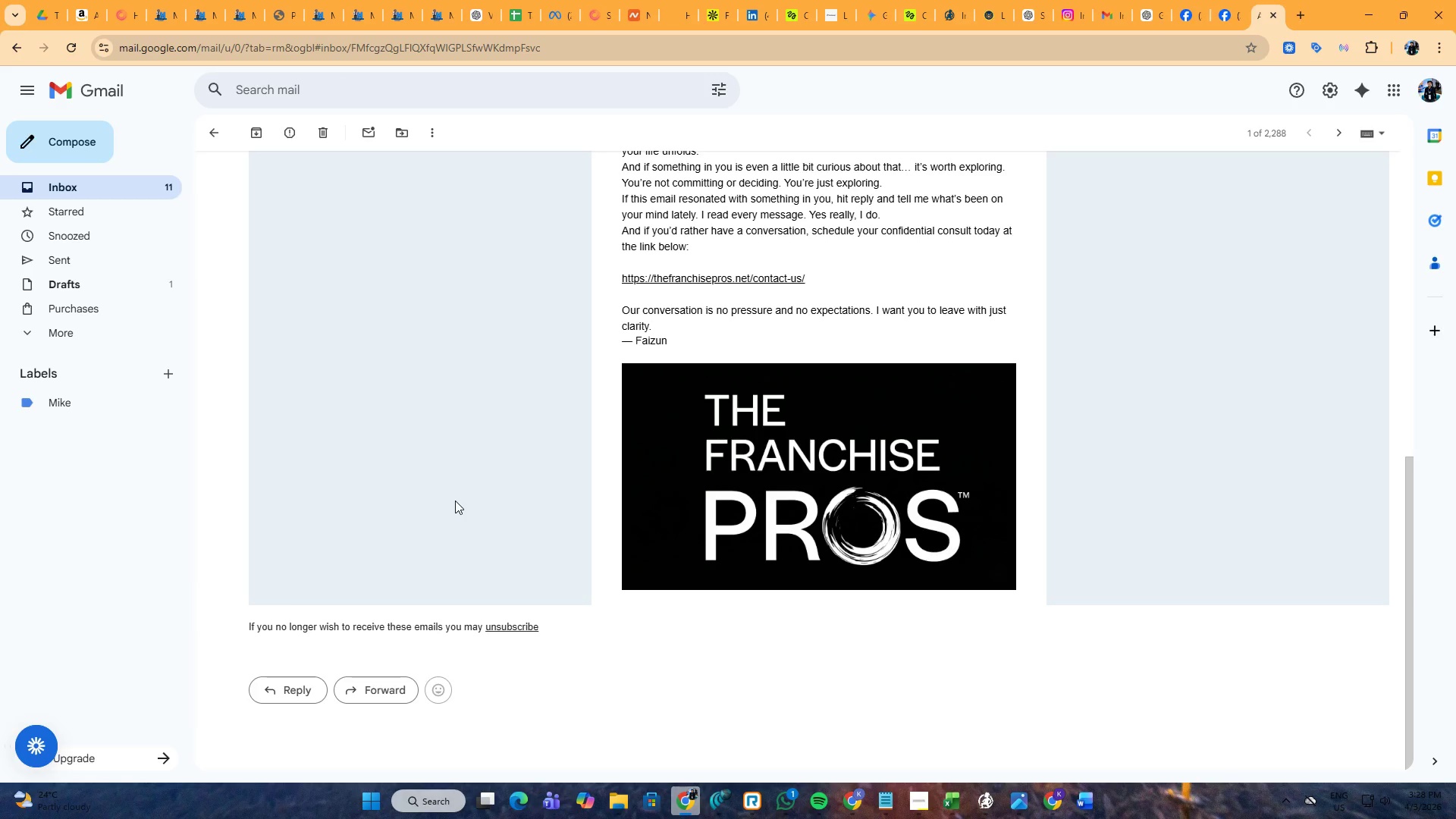 
scroll: coordinate [455, 500], scroll_direction: up, amount: 8.0
 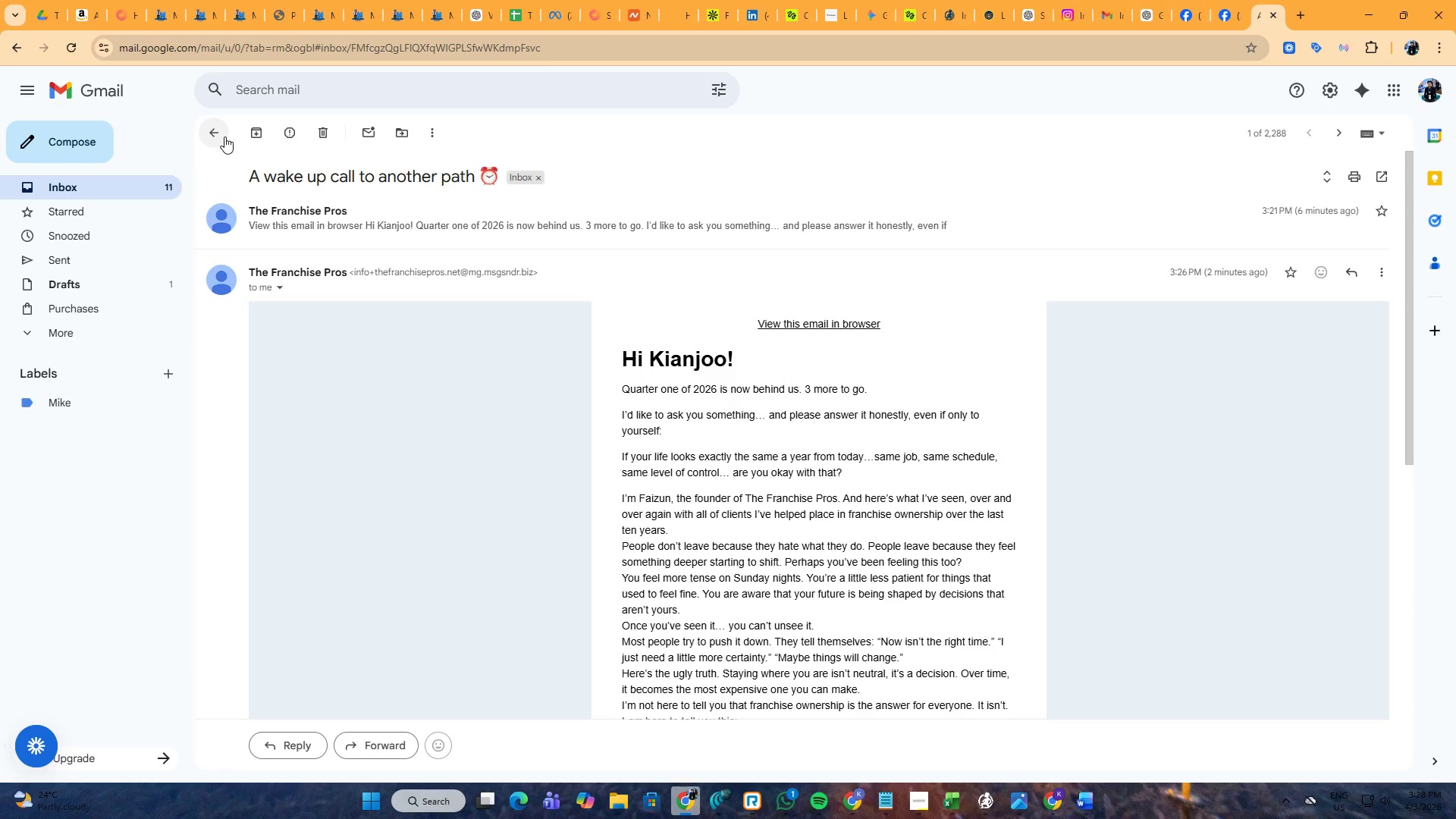 
wait(5.2)
 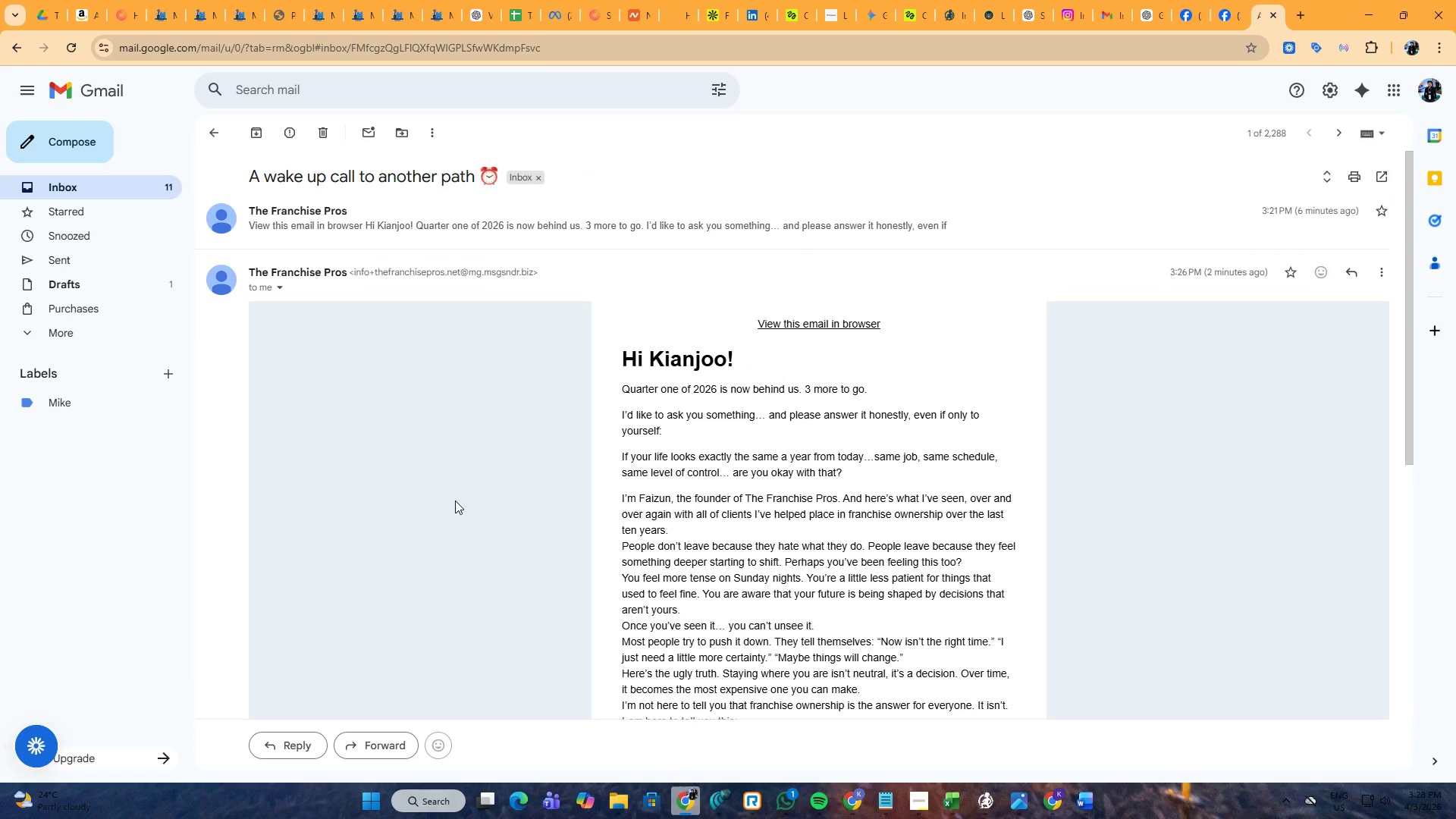 
mouse_move([529, -2])
 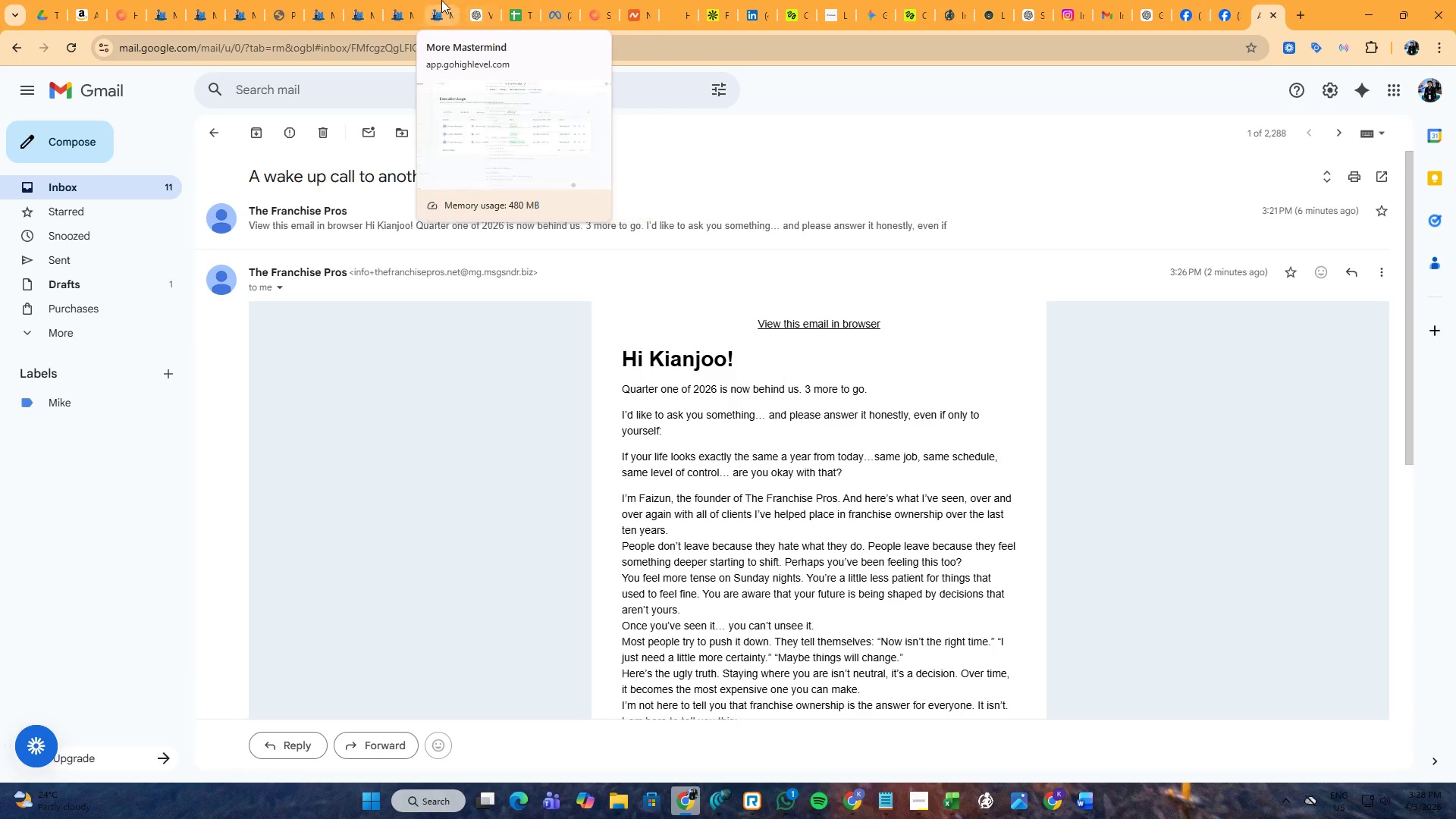 
left_click([441, 0])
 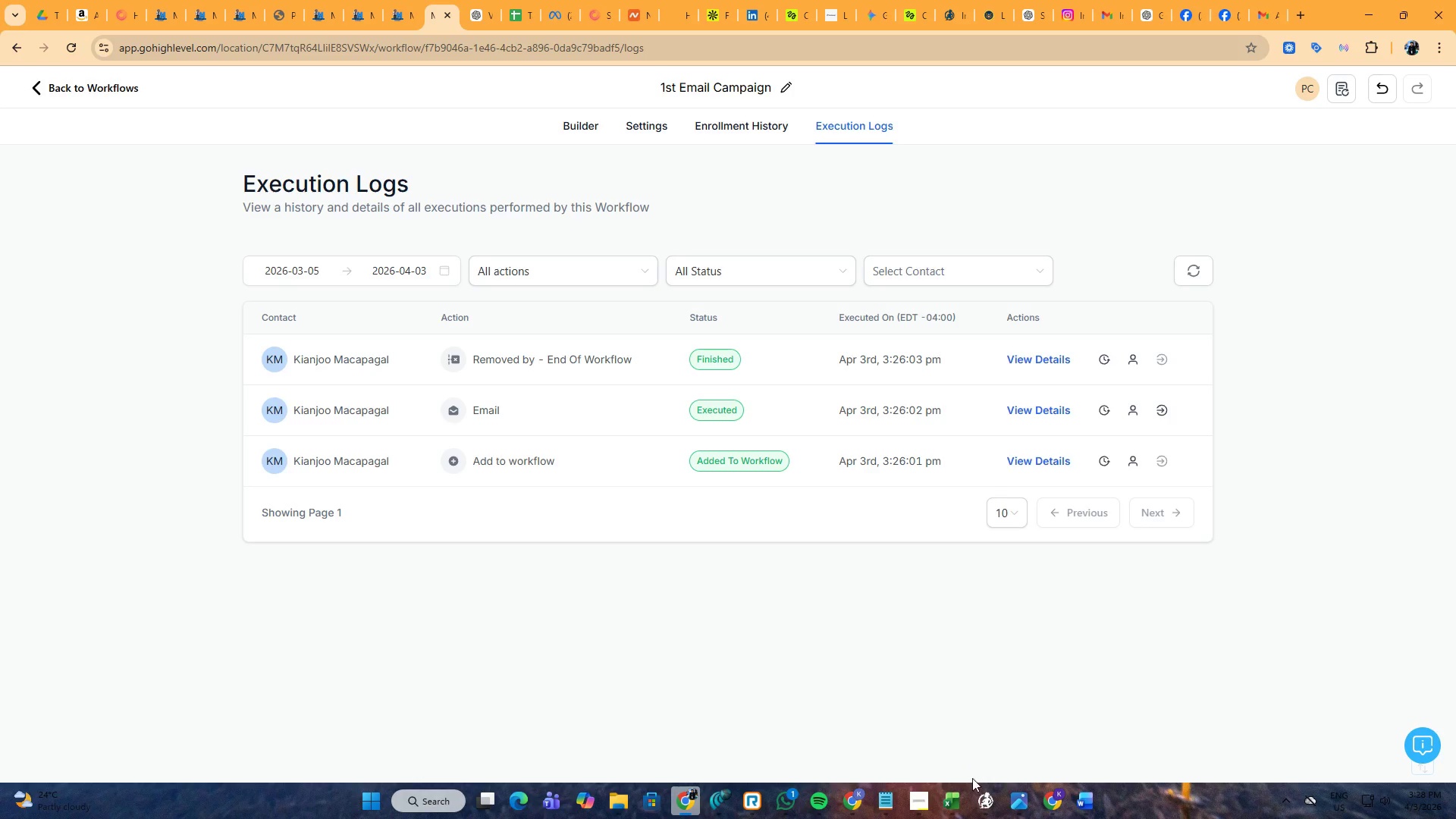 
left_click([930, 796])